 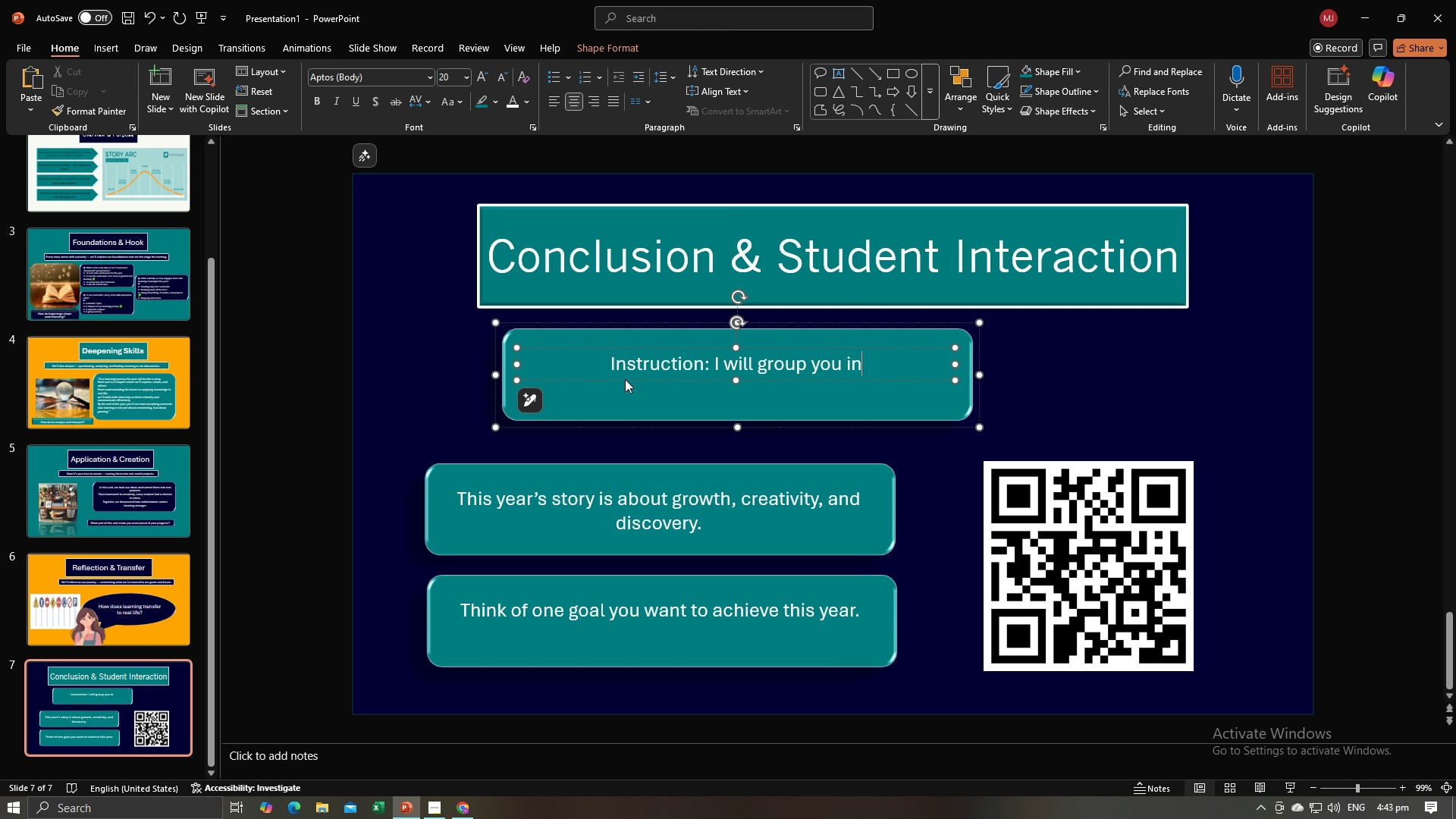 
key(Backspace)
key(Backspace)
key(Backspace)
key(Backspace)
key(Backspace)
key(Backspace)
key(Backspace)
key(Backspace)
key(Backspace)
key(Backspace)
key(Backspace)
key(Backspace)
key(Backspace)
key(Backspace)
key(Backspace)
key(Backspace)
key(Backspace)
key(Backspace)
key(Backspace)
type(ant you to group yourself)
key(Backspace)
type(ves into 2 and )
 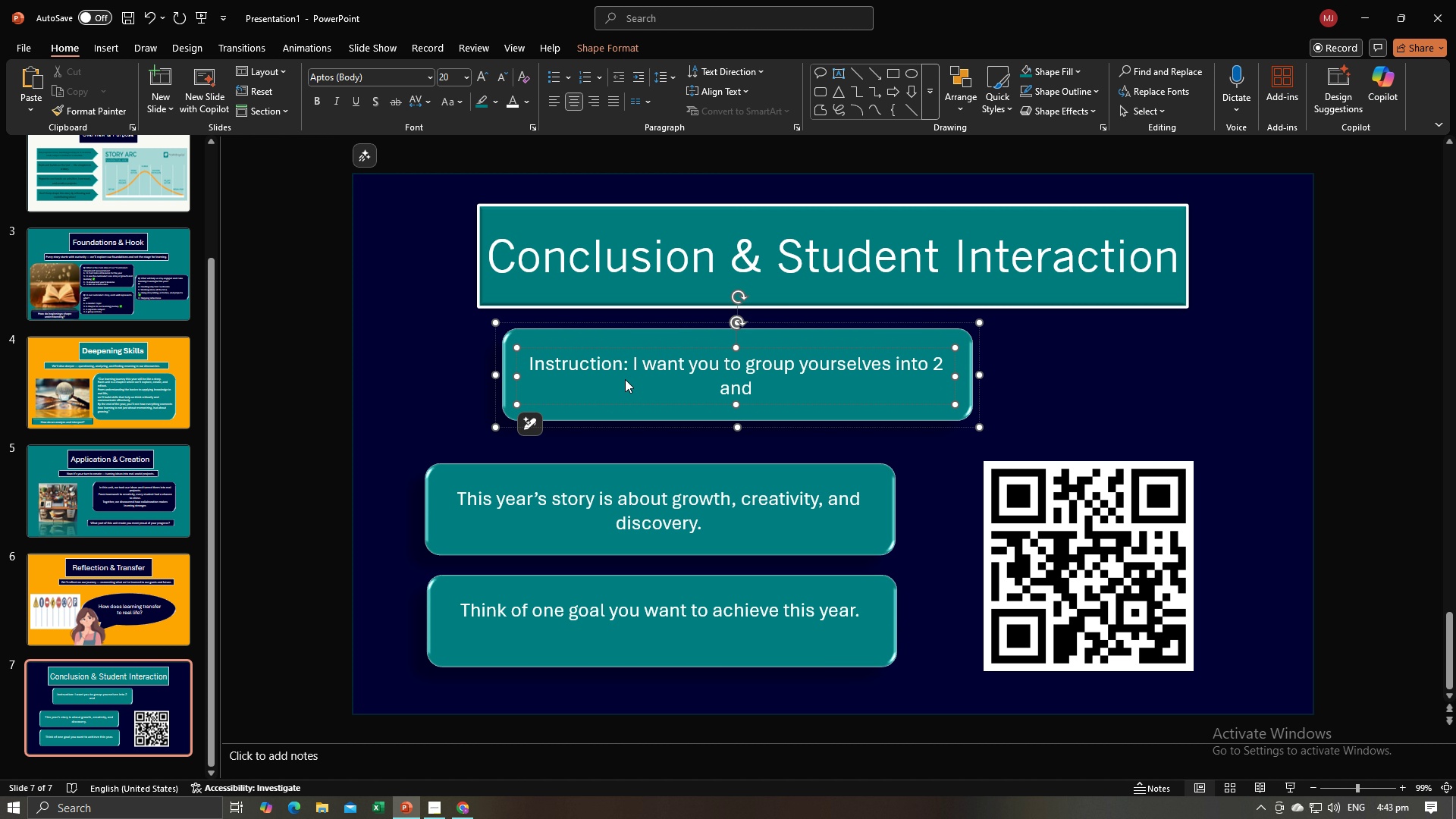 
wait(5.49)
 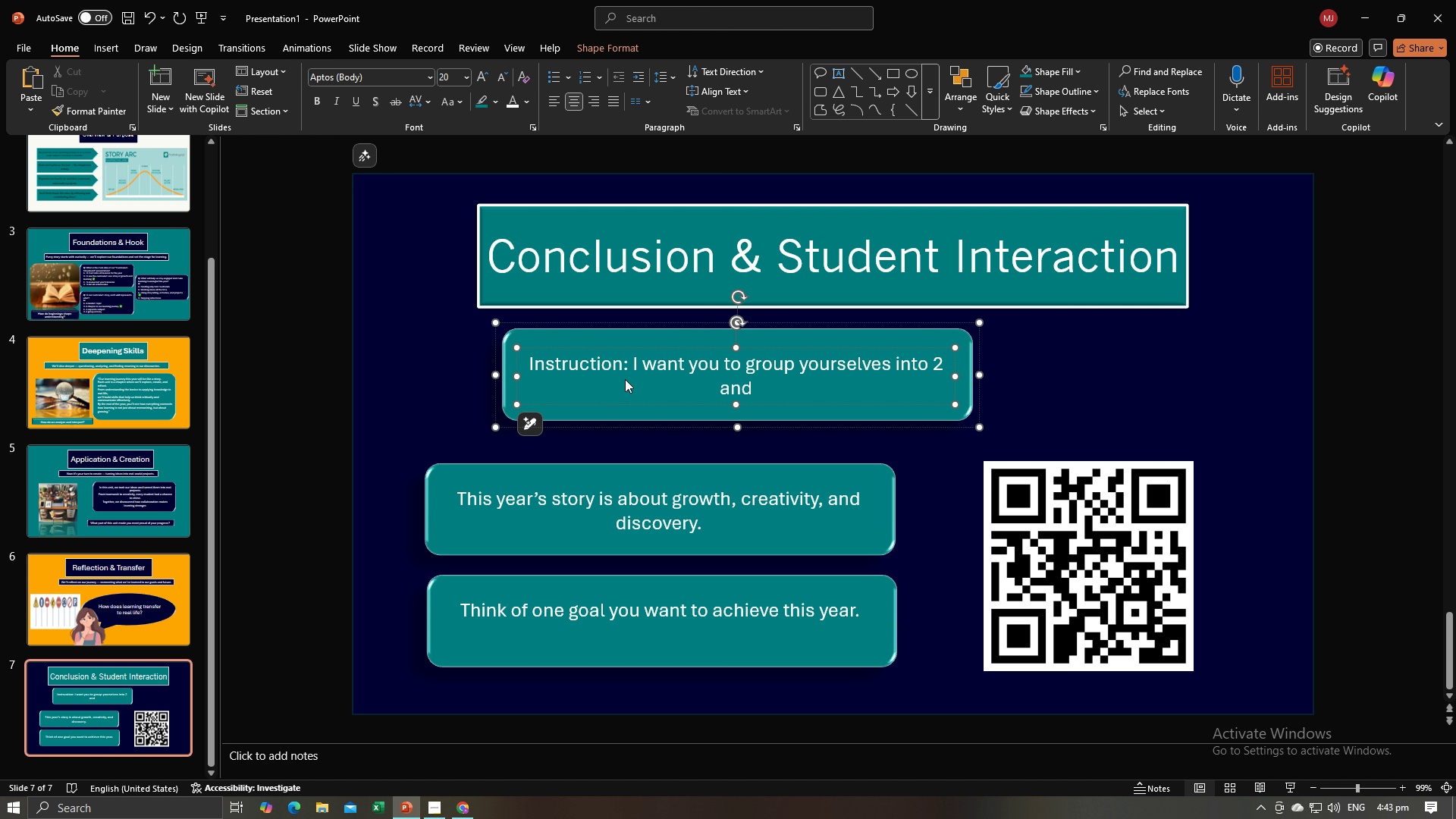 
key(Backspace)
key(Backspace)
key(Backspace)
key(Backspace)
type(and )
key(Backspace)
key(Backspace)
key(Backspace)
key(Backspace)
 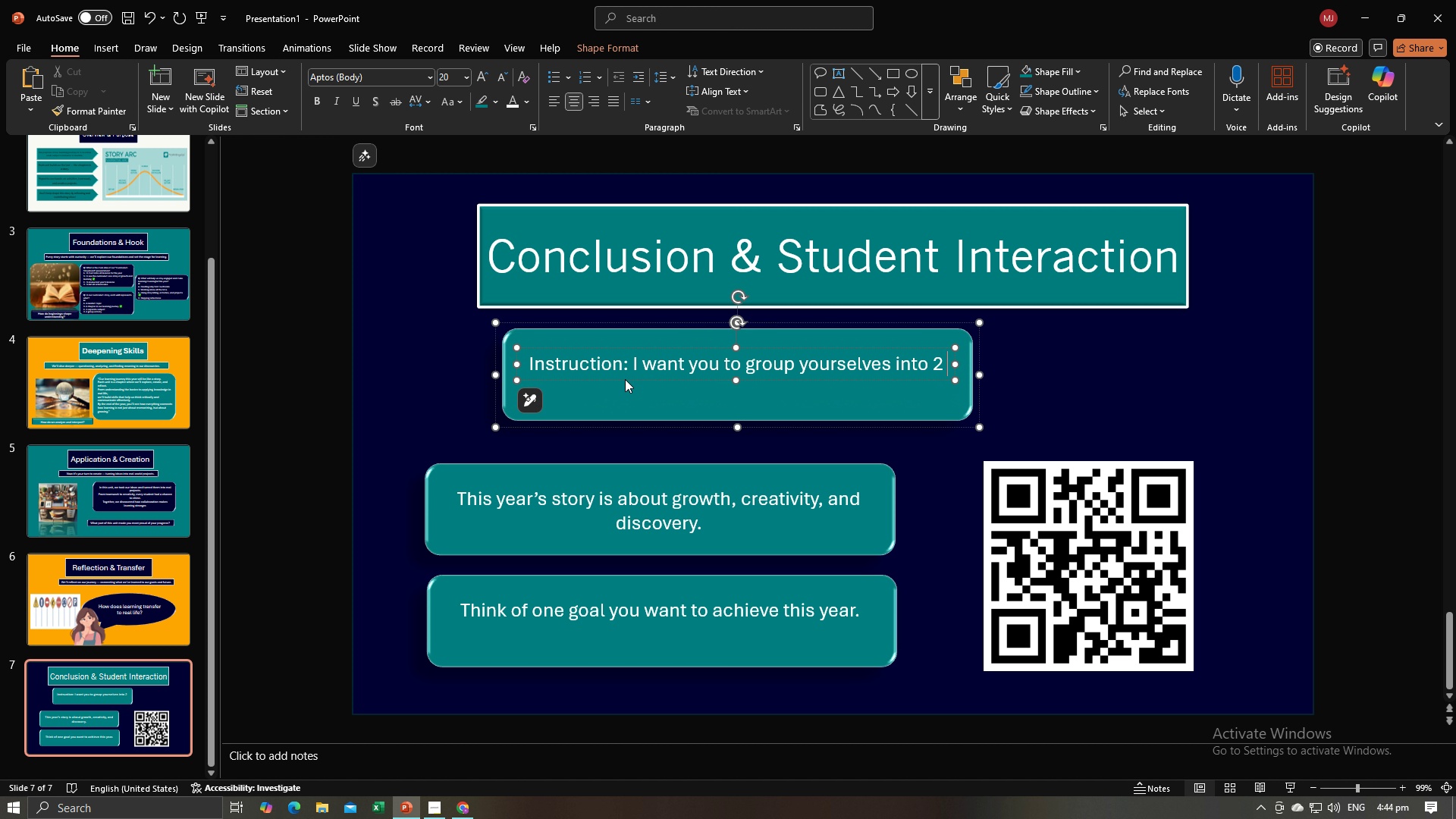 
key(Enter)
 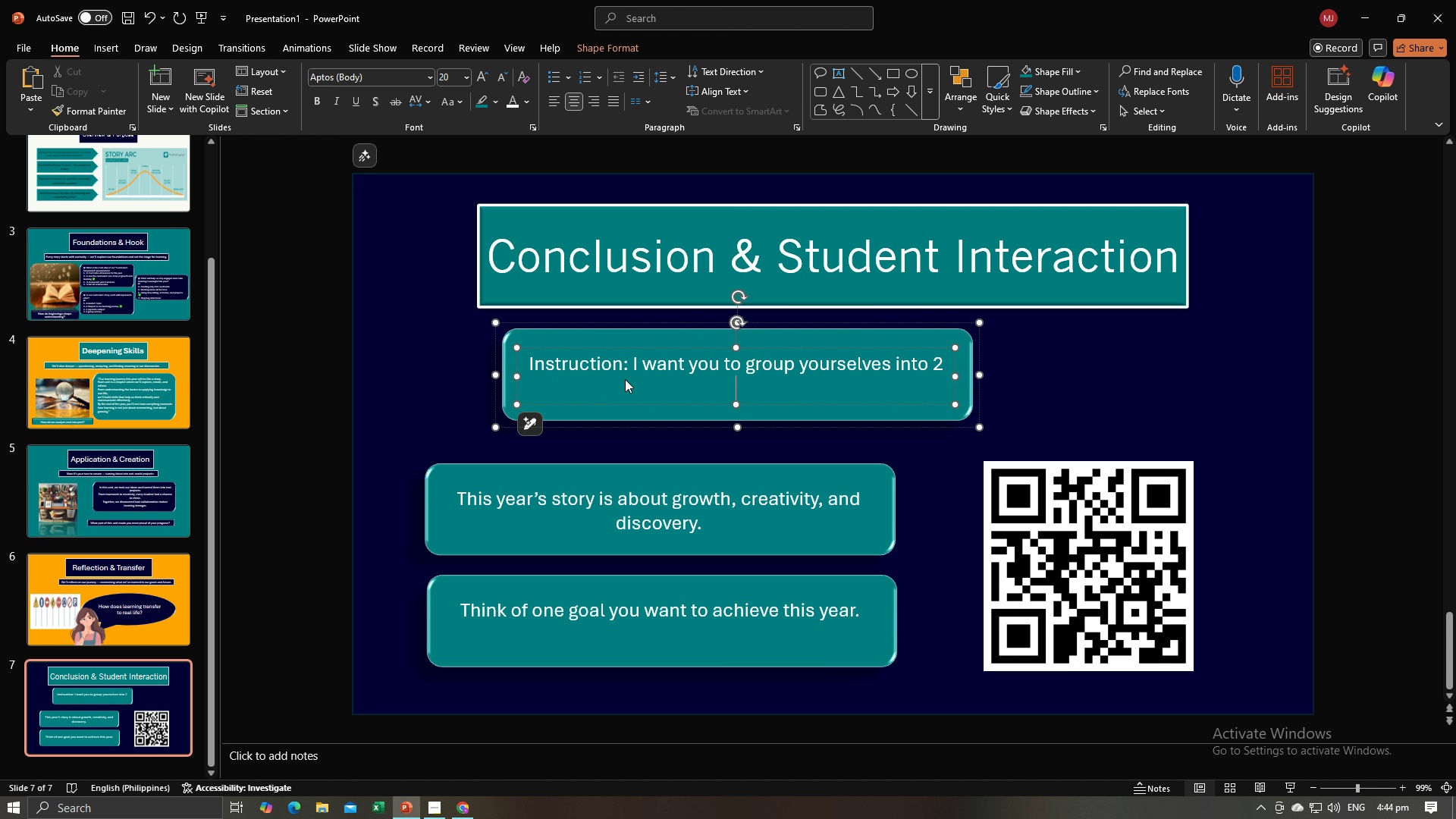 
type(I want yo)
key(Backspace)
key(Backspace)
key(Backspace)
key(Backspace)
key(Backspace)
key(Backspace)
key(Backspace)
key(Backspace)
key(Backspace)
key(Backspace)
key(Backspace)
type(. I)
key(Backspace)
type(Scan the QR Coe)
key(Backspace)
type(de to answer )
 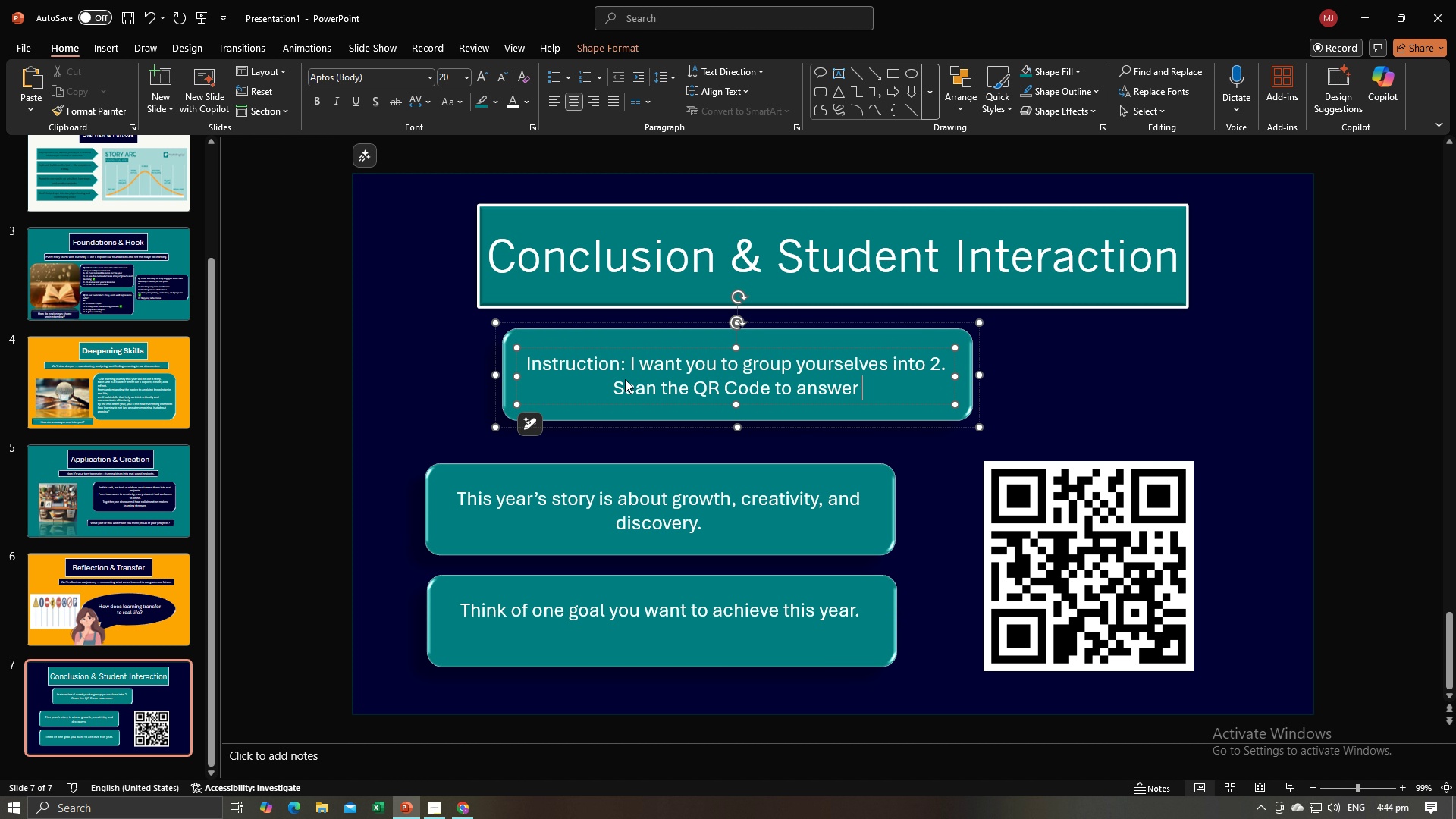 
type(a question and I want you to share your I)
key(Backspace)
type(goals and )
 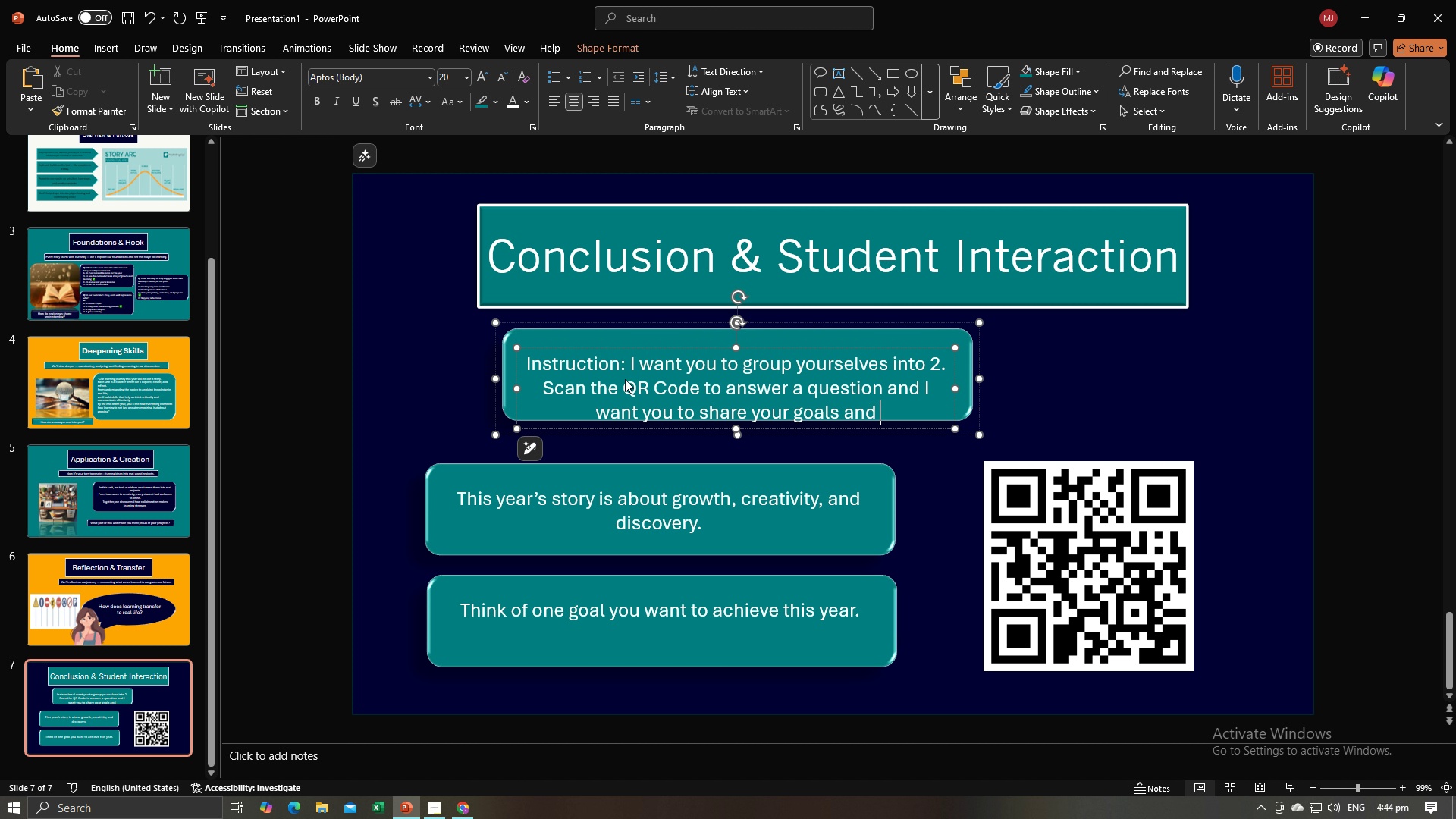 
wait(7.55)
 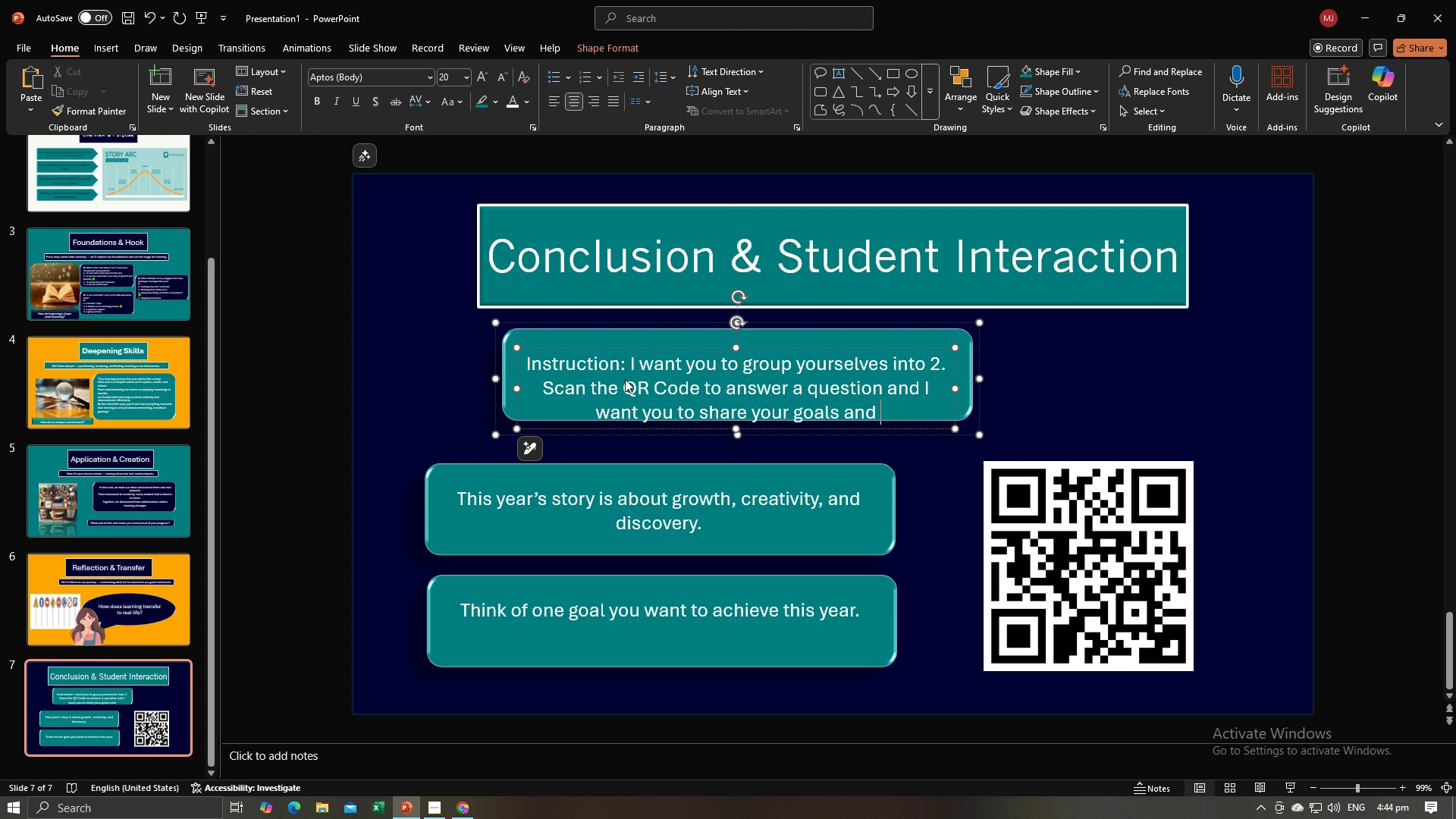 
type(what you )
key(Backspace)
key(Backspace)
key(Backspace)
type(ou want to achie)
key(Backspace)
key(Backspace)
key(Backspace)
key(Backspace)
key(Backspace)
 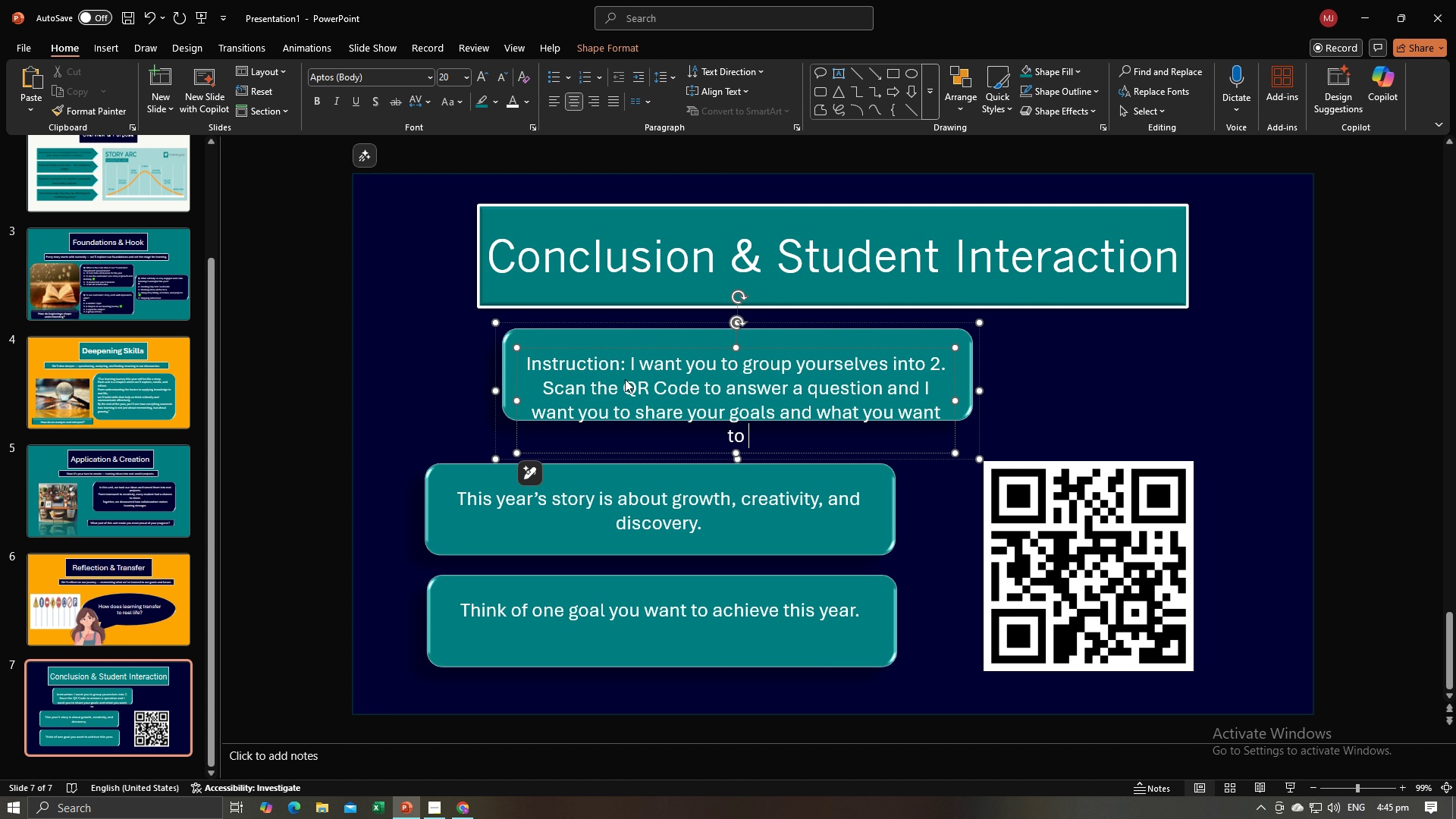 
type(achieve in)
 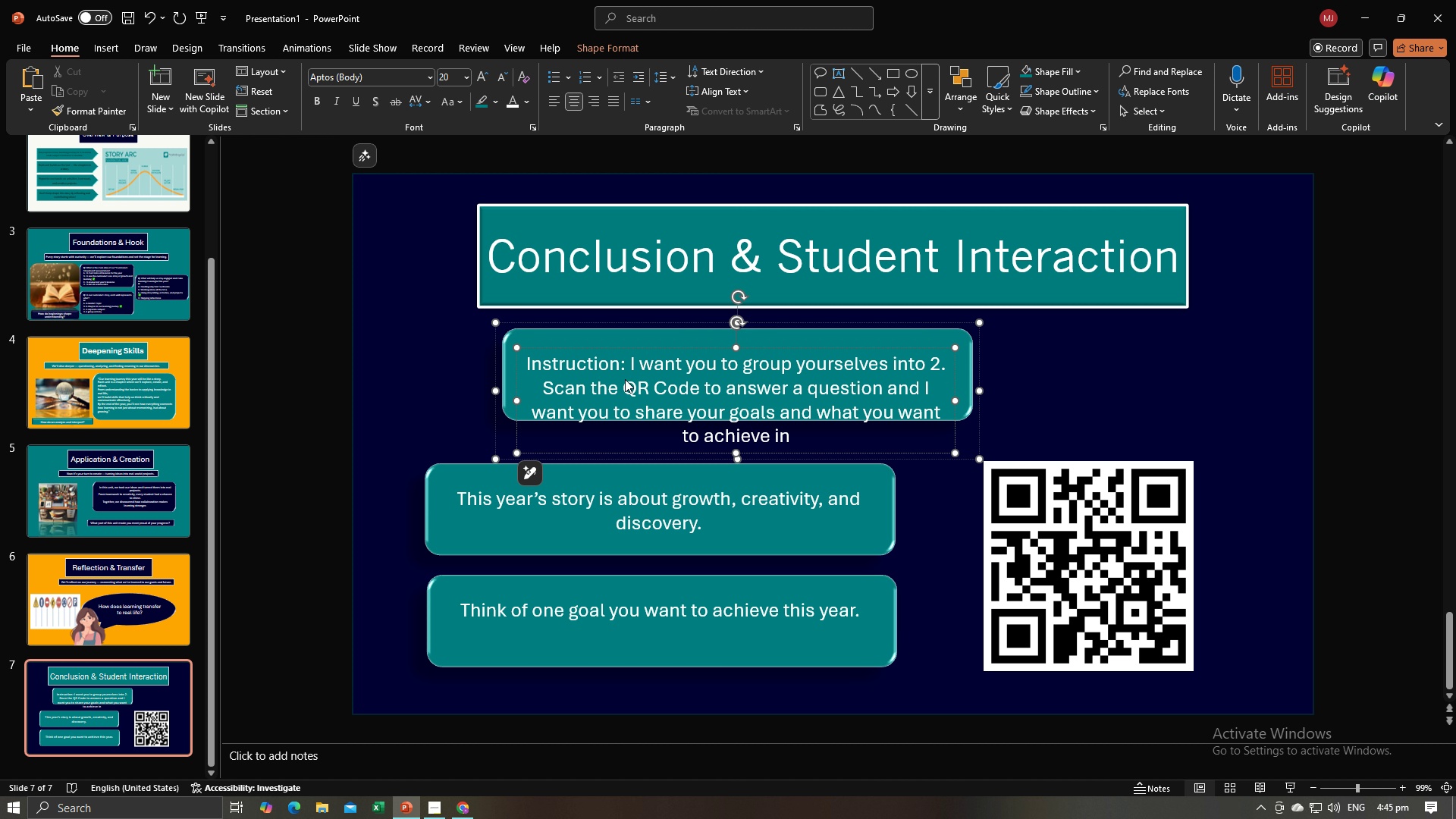 
hold_key(key=Backspace, duration=0.46)
 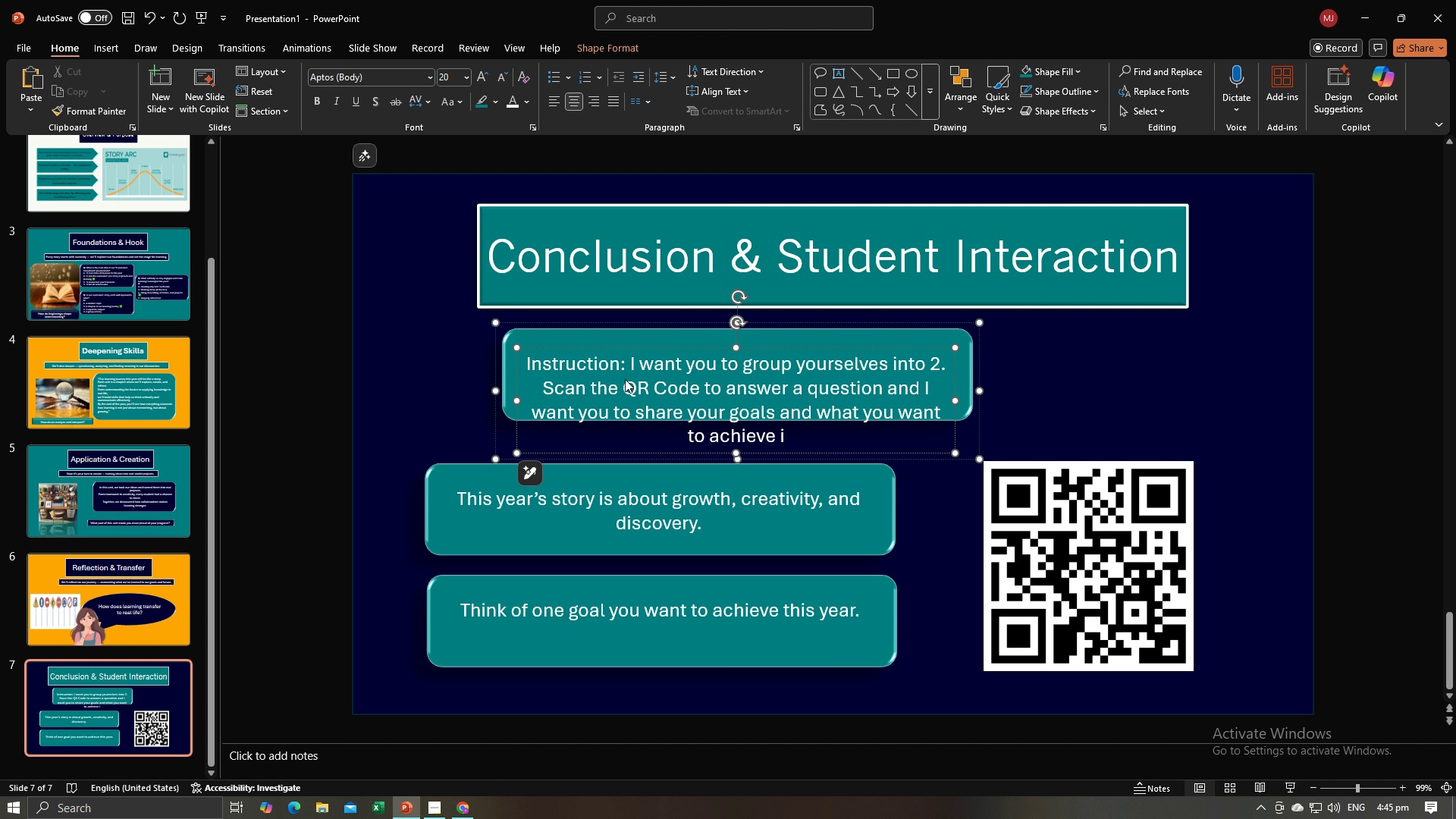 
type(n tho)
key(Backspace)
type(i)
key(Backspace)
key(Backspace)
key(Backspace)
key(Backspace)
key(Backspace)
key(Backspace)
type(this year )
 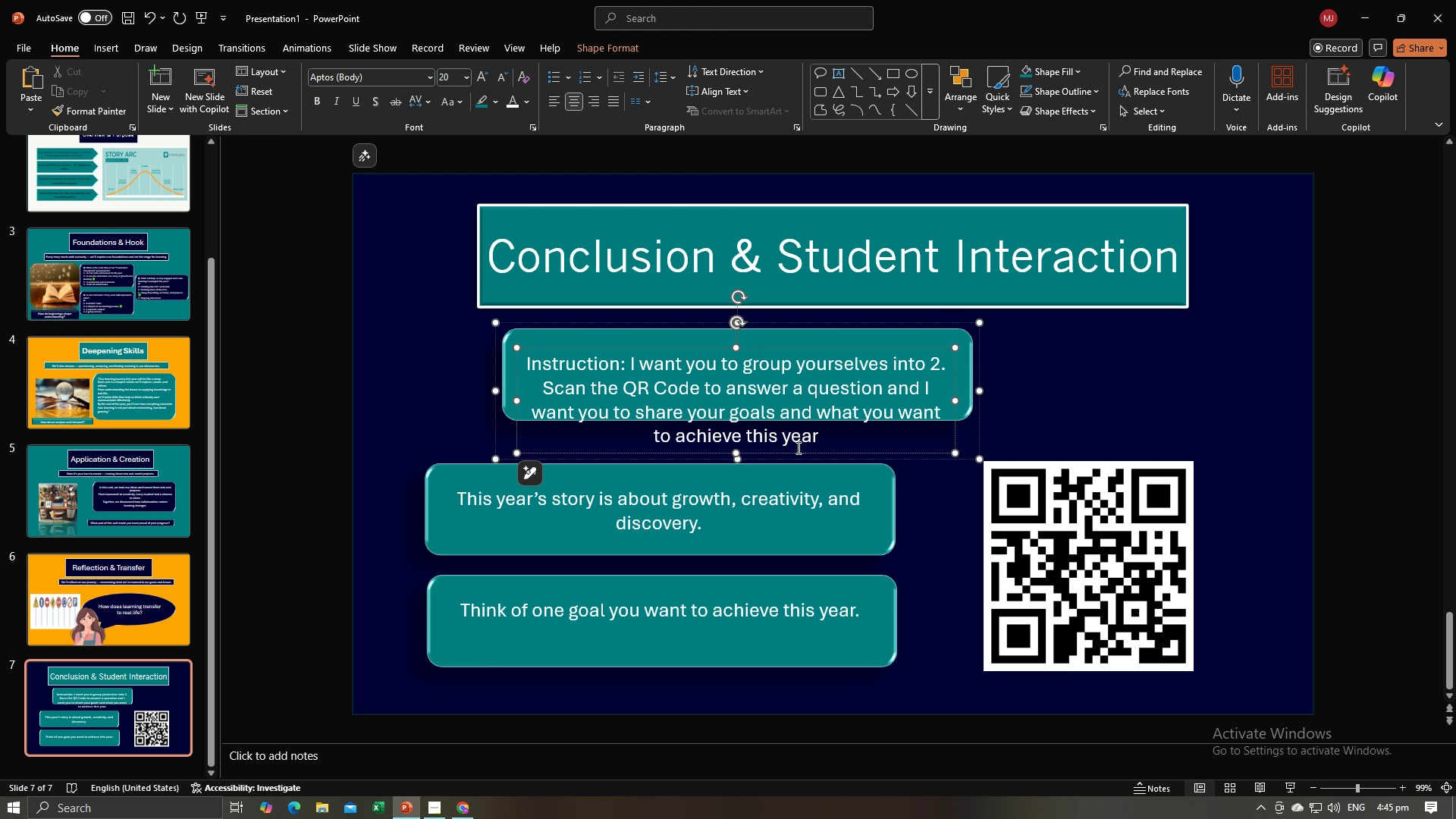 
left_click([906, 493])
 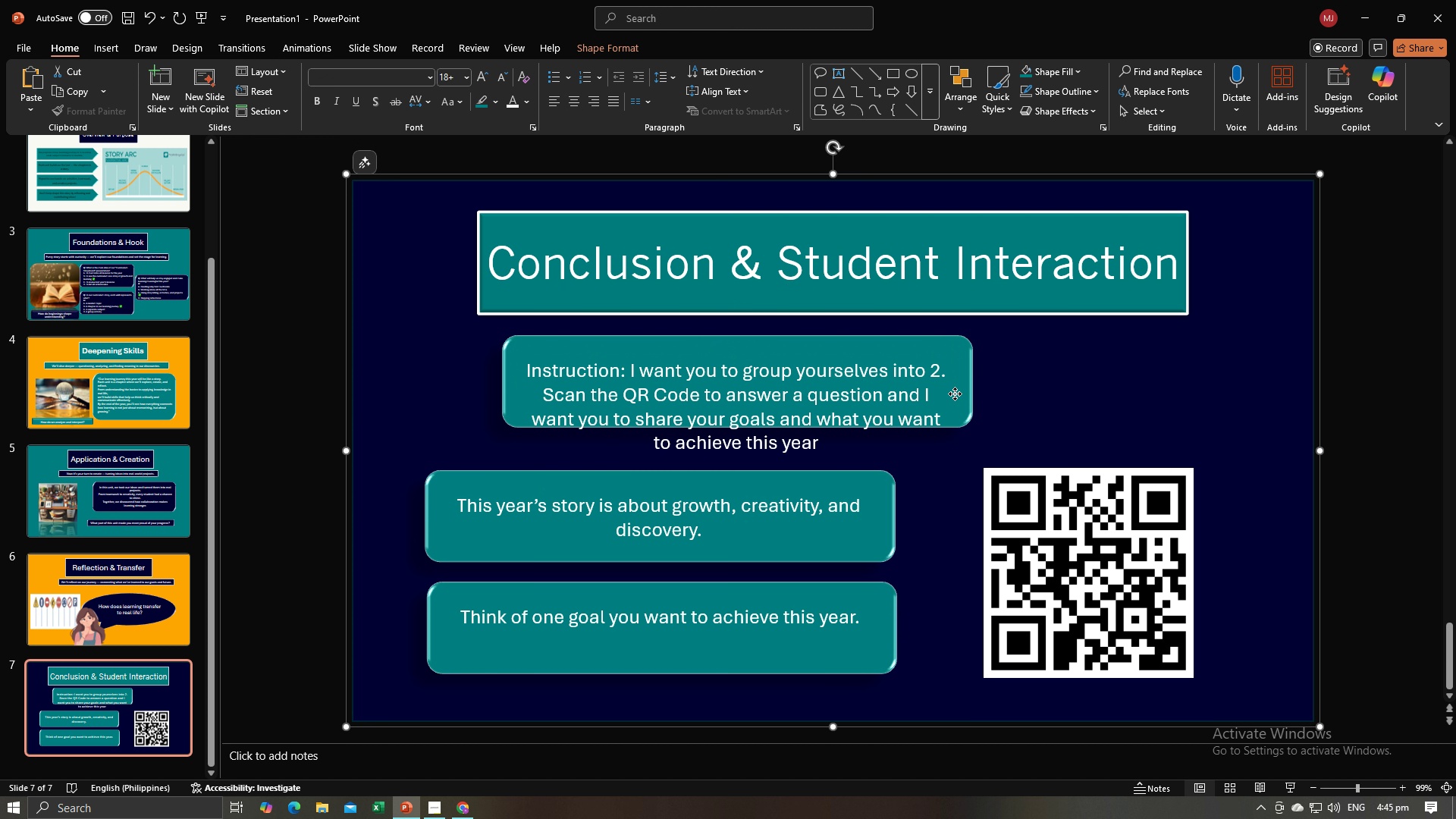 
left_click([955, 394])
 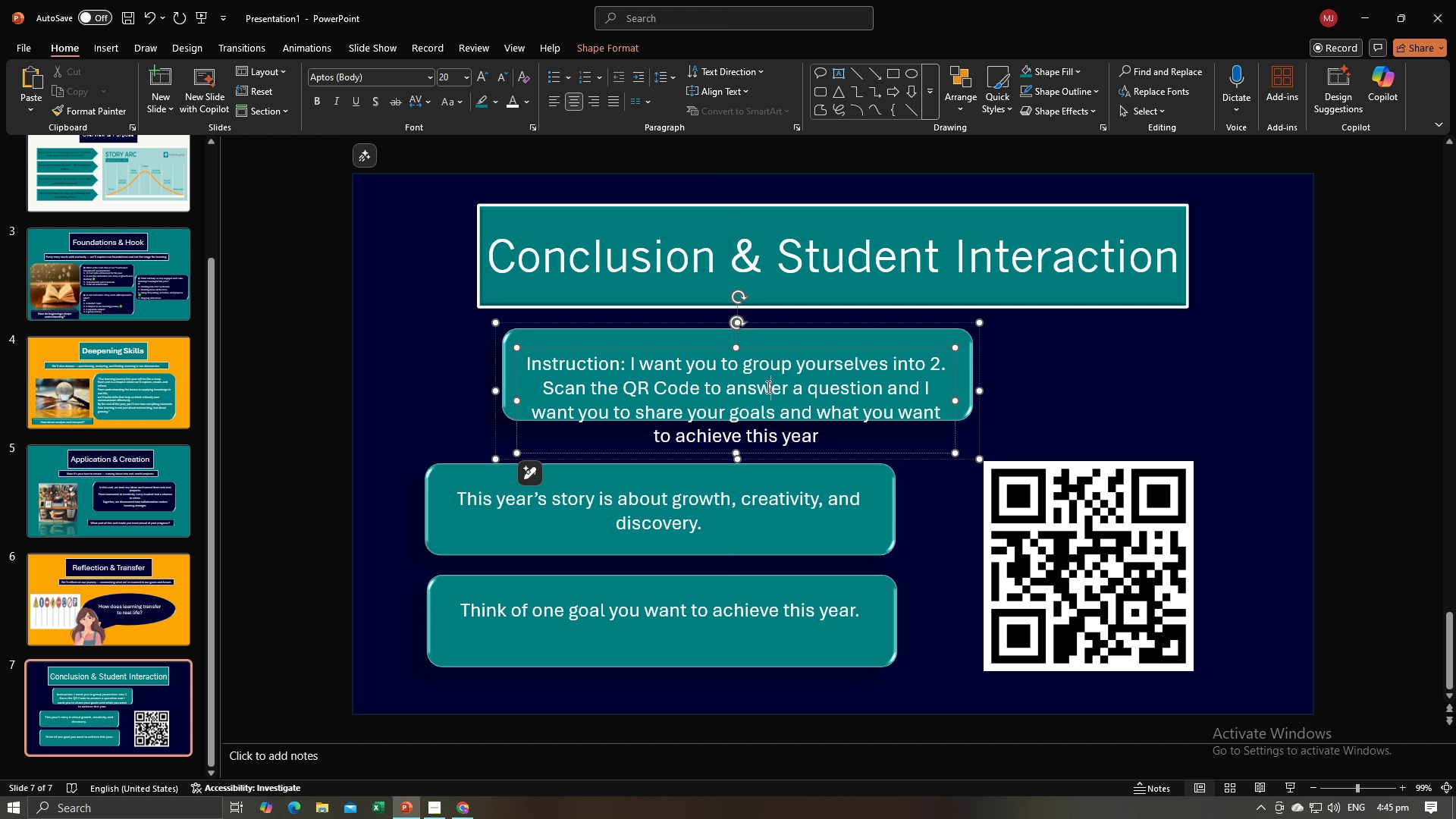 
left_click([767, 387])
 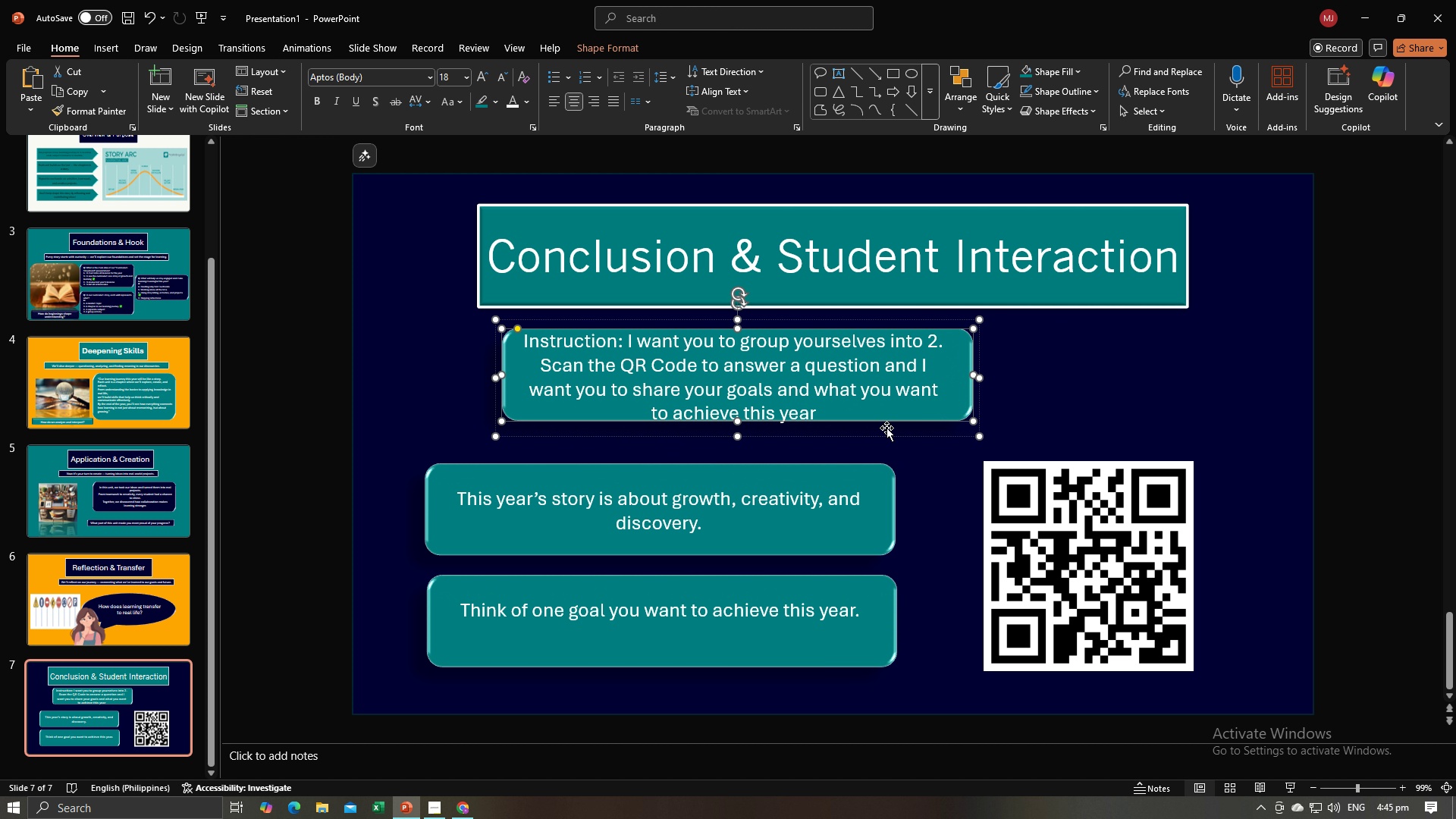 
wait(8.44)
 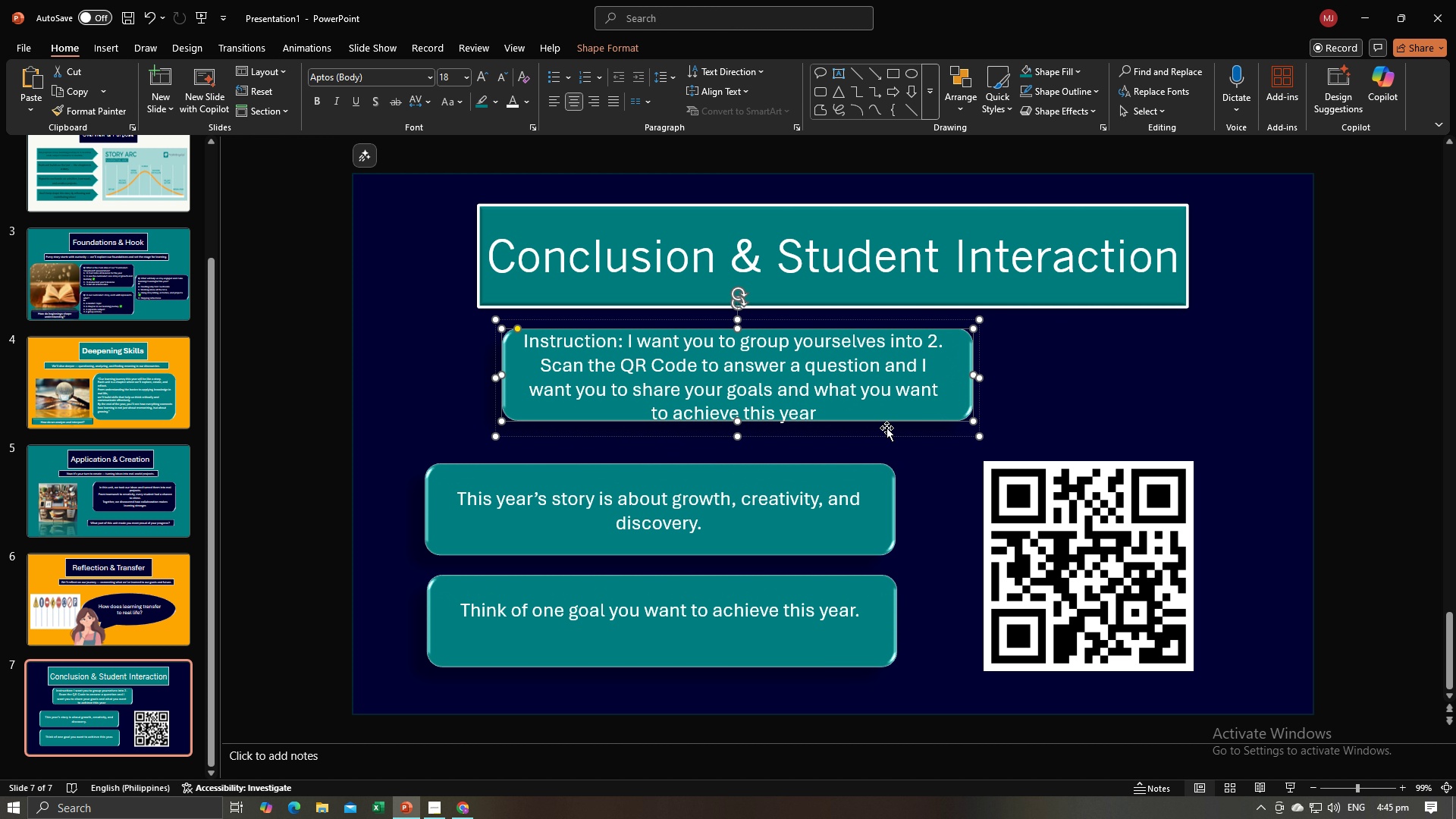 
left_click([965, 394])
 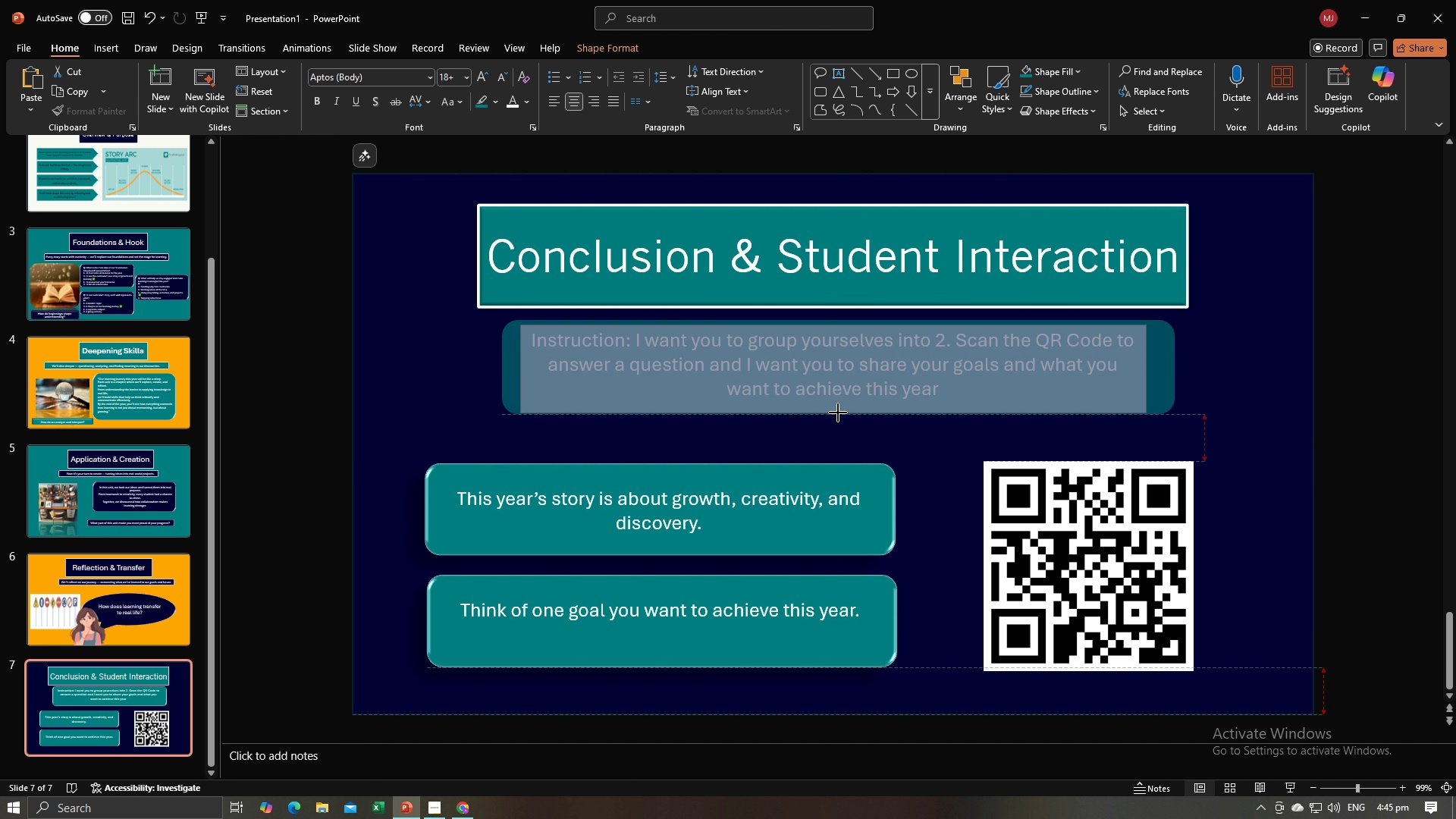 
wait(6.46)
 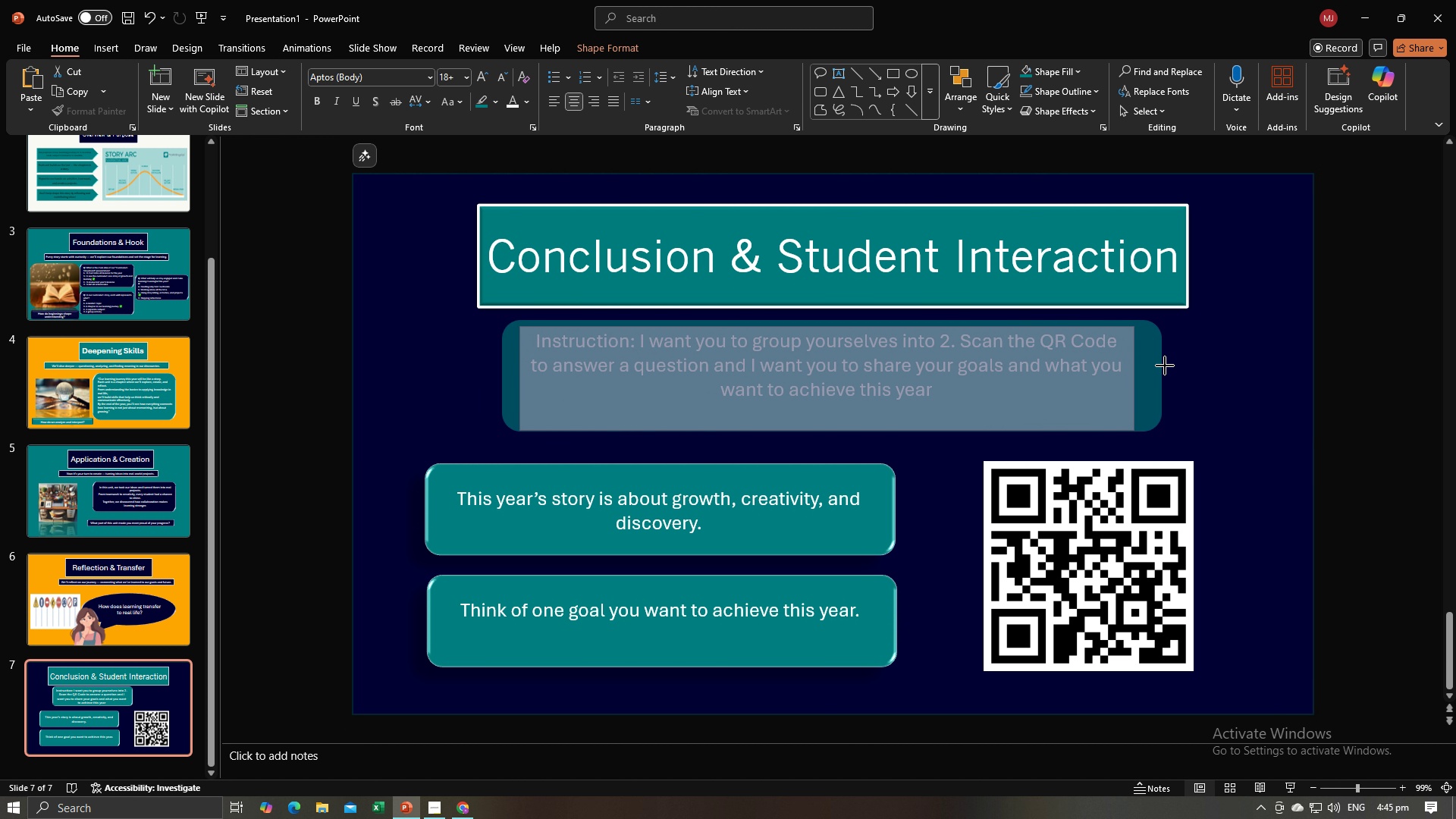 
left_click([424, 428])
 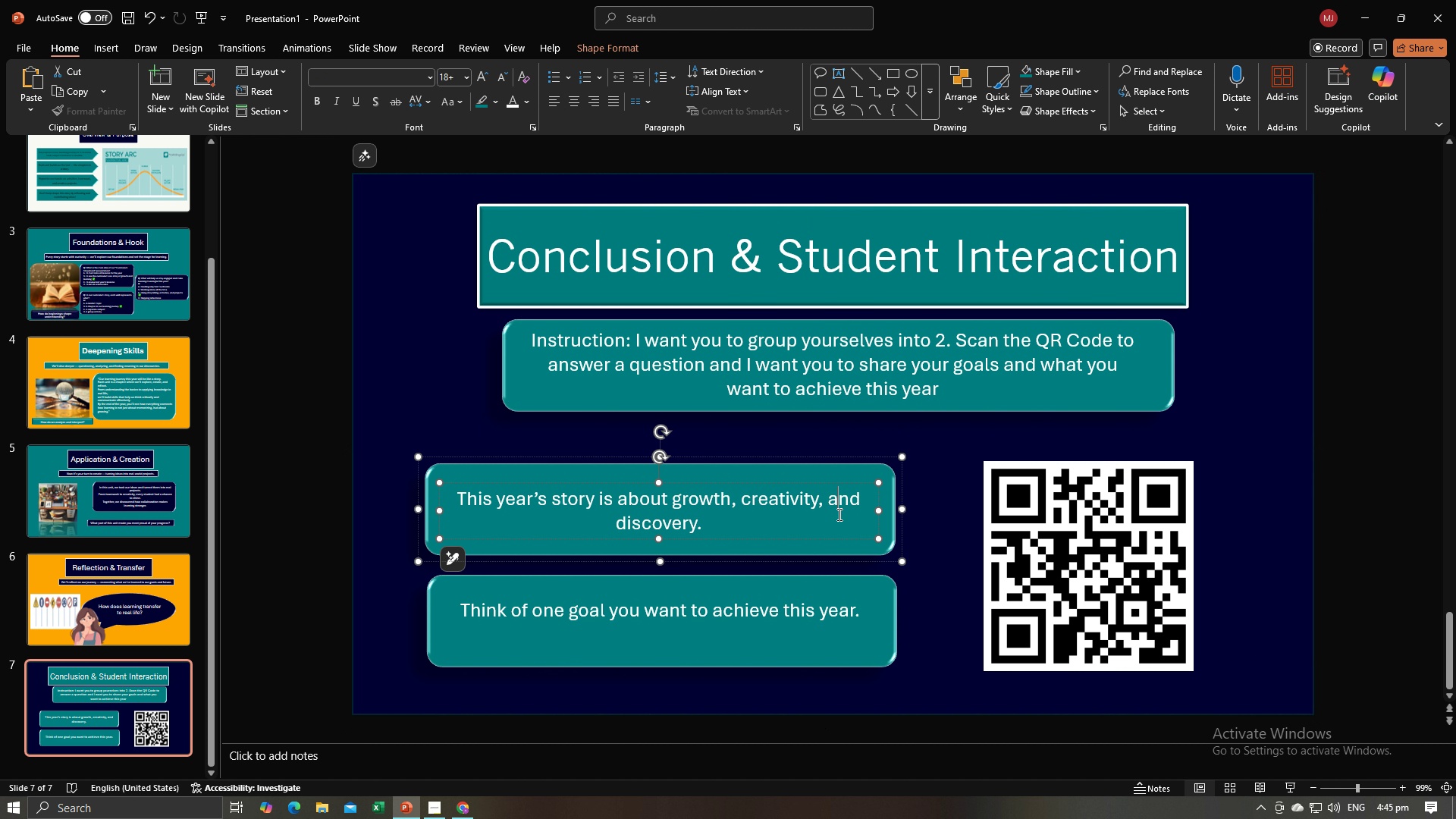 
left_click([838, 514])
 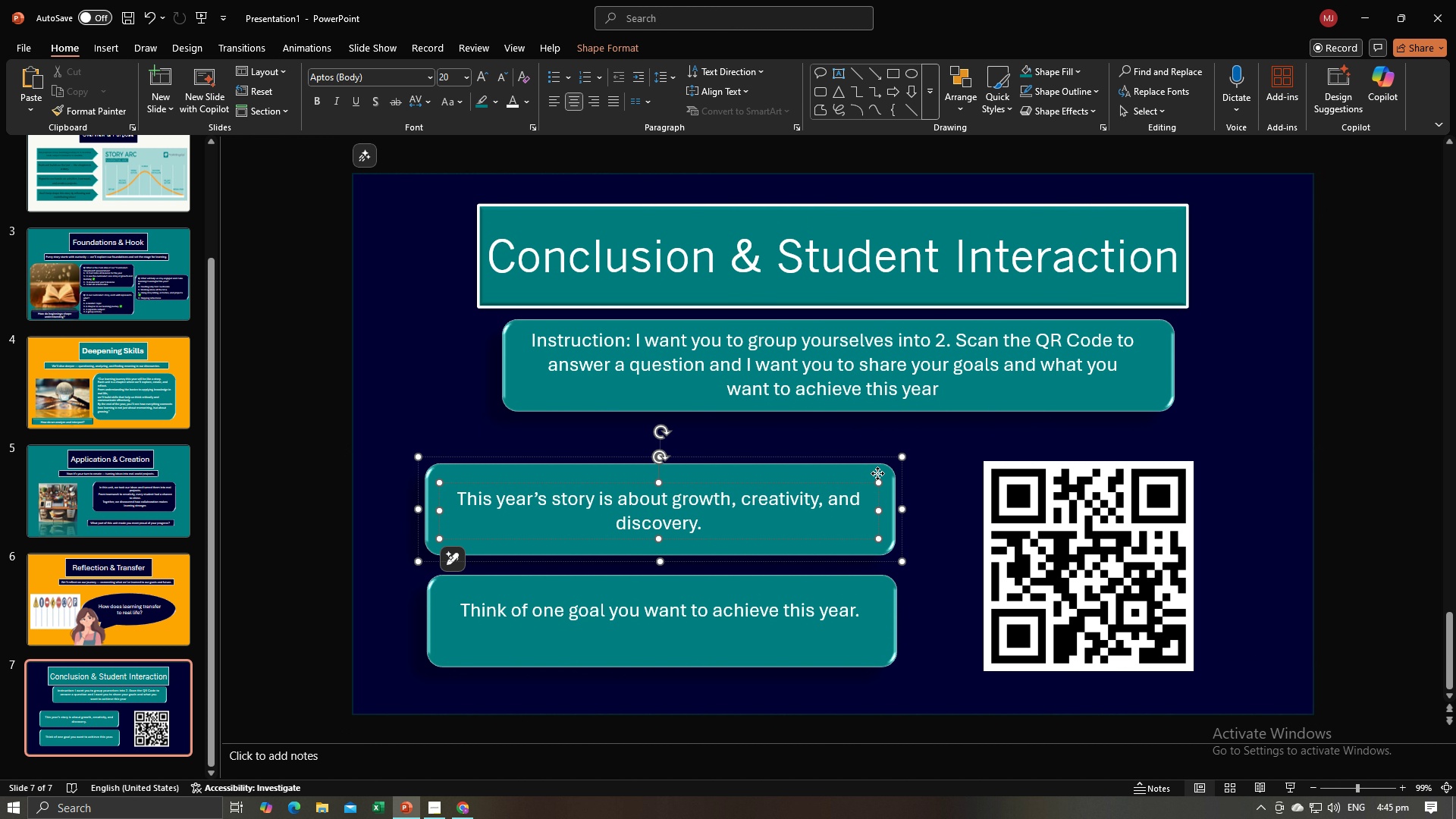 
left_click([877, 473])
 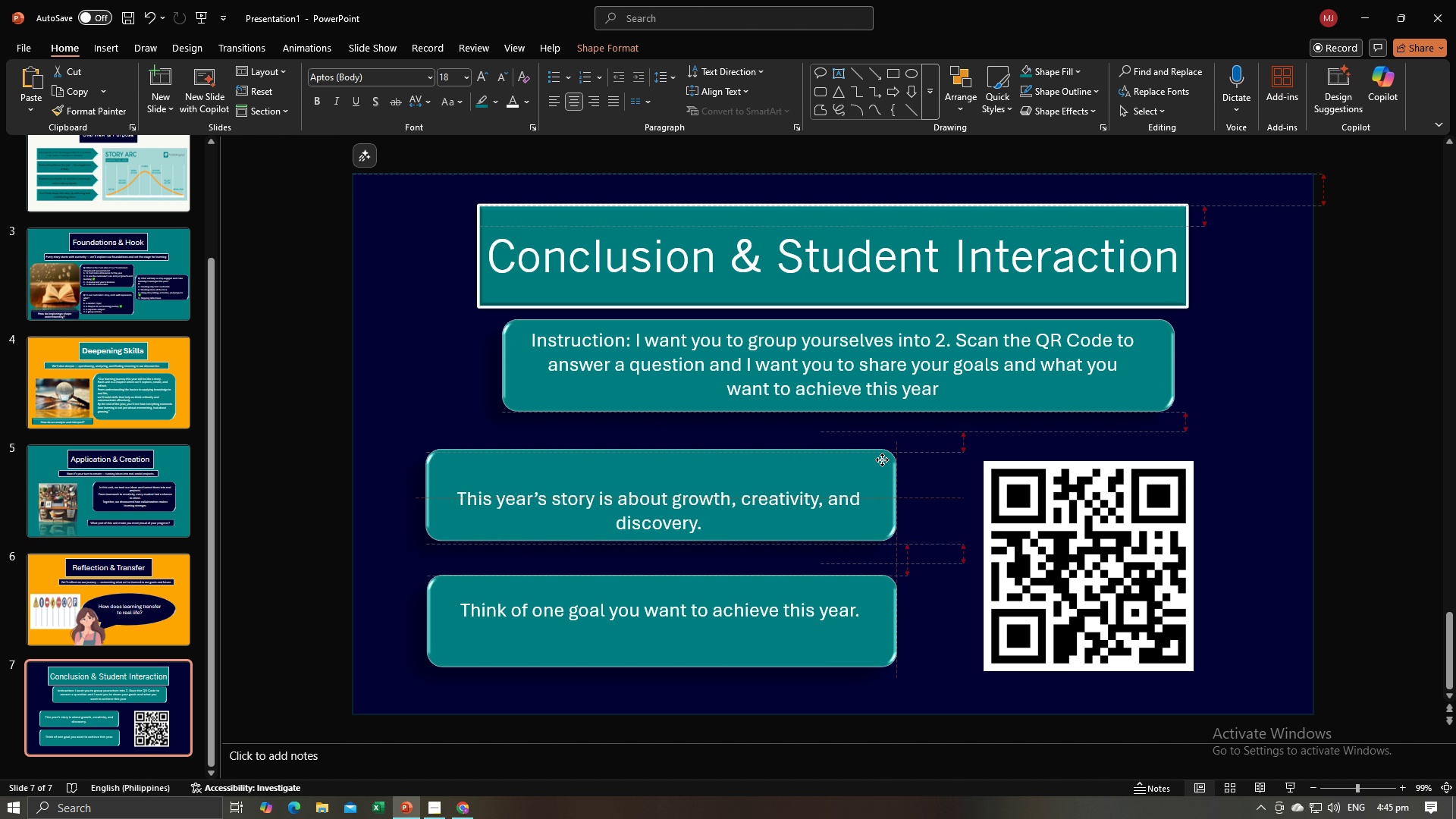 
key(Control+Z)
 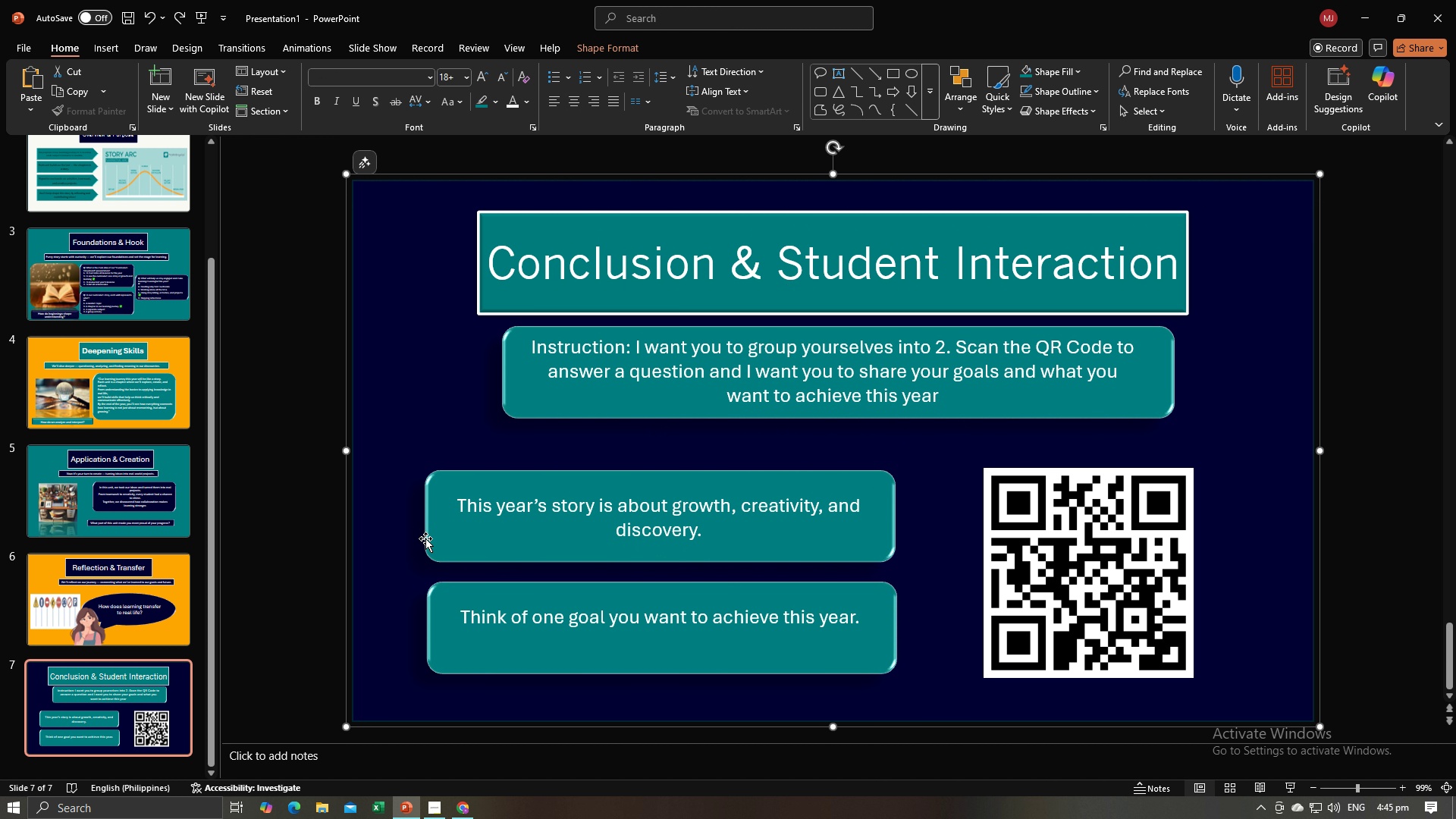 
left_click([436, 544])
 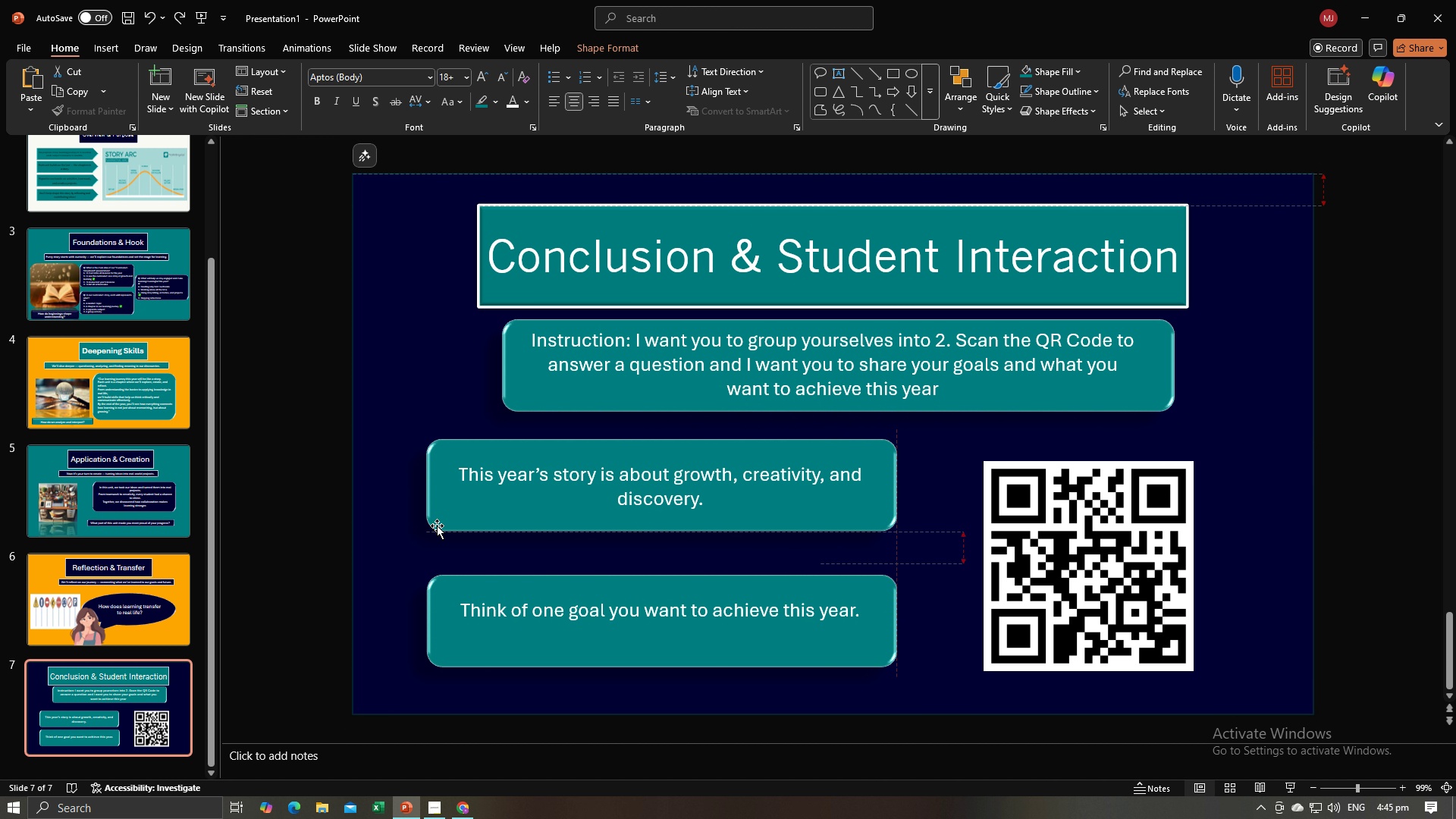 
left_click([459, 586])
 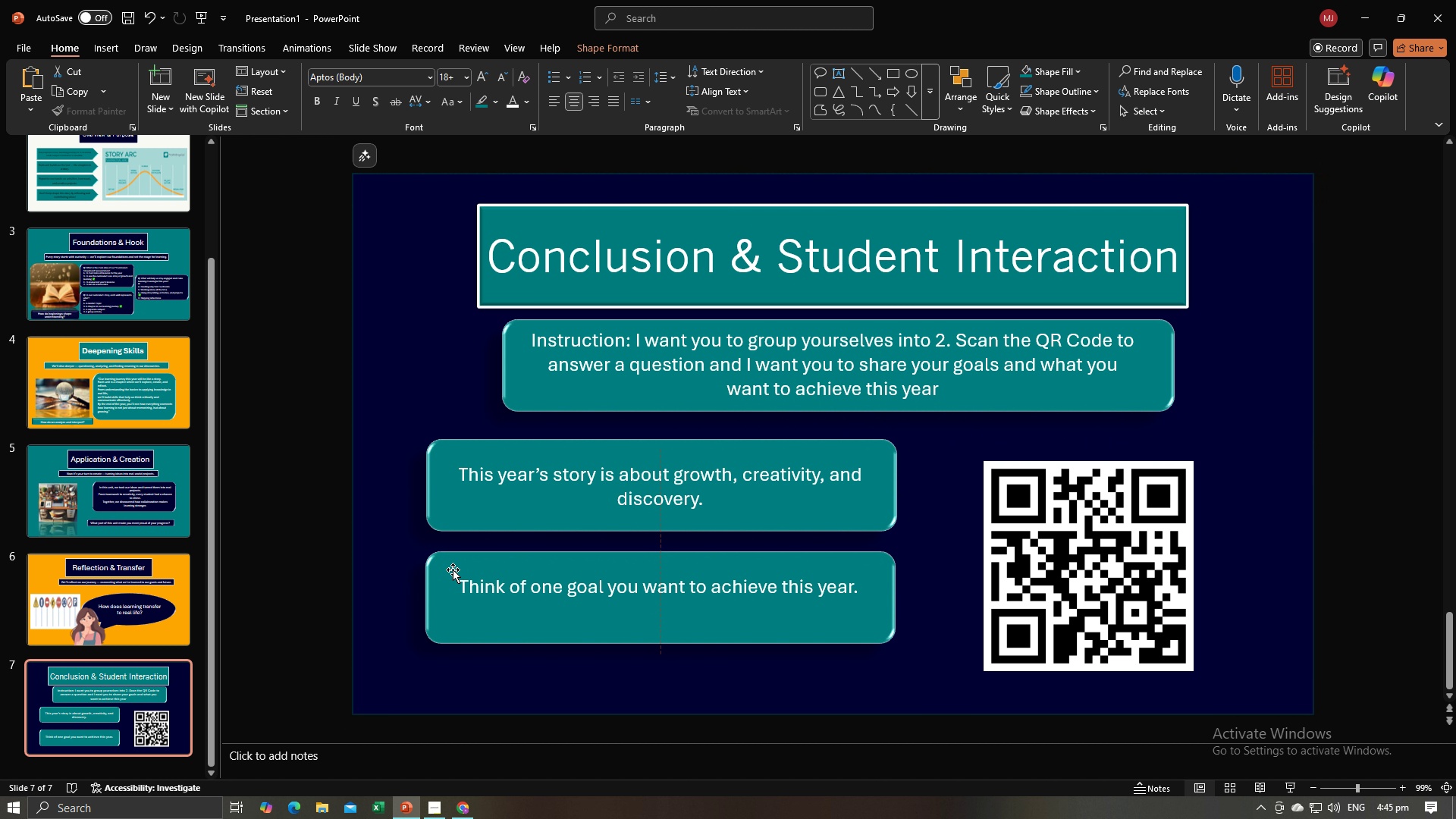 
left_click([1005, 563])
 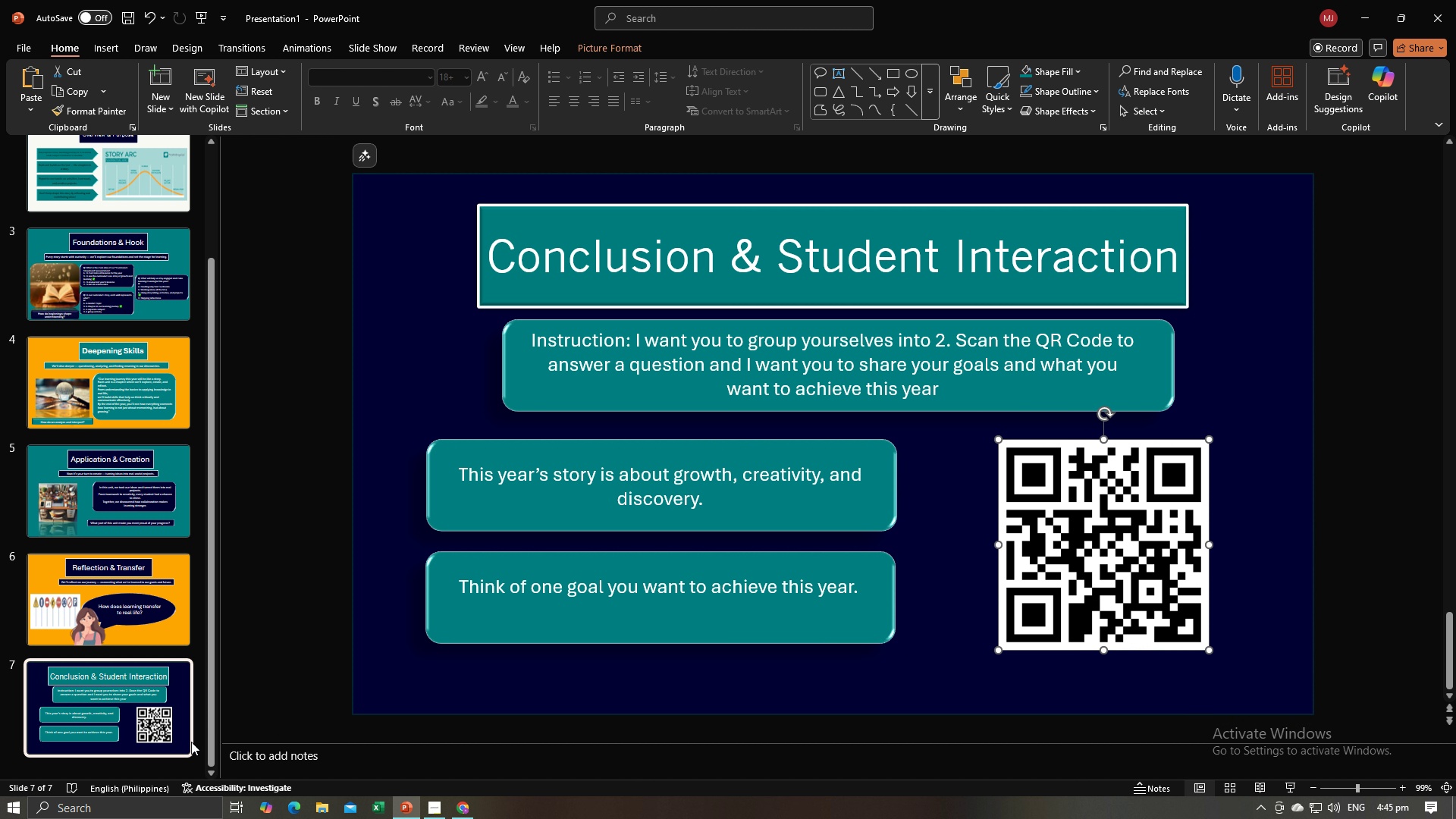 
wait(6.15)
 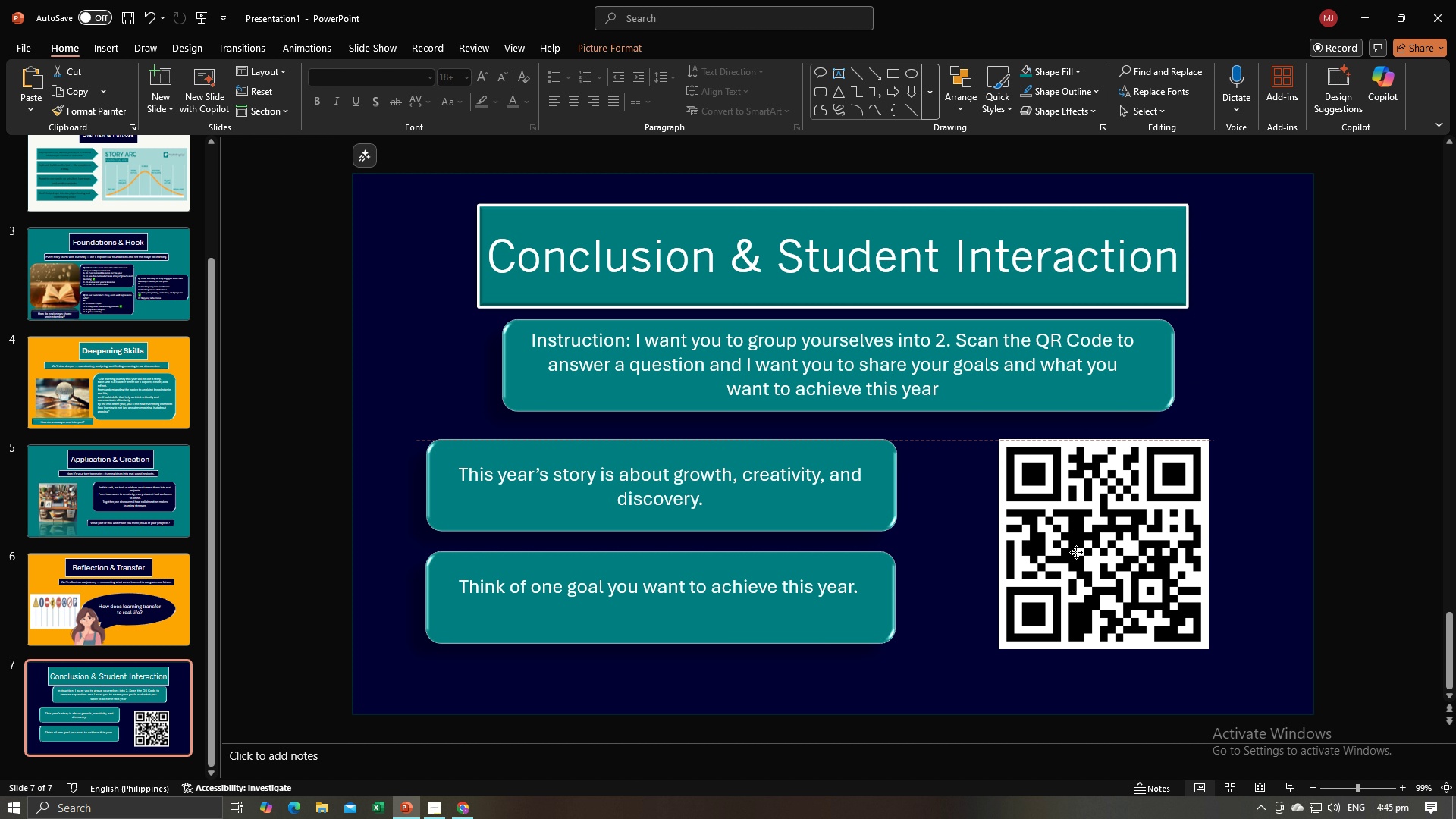 
key(Control+ControlLeft)
 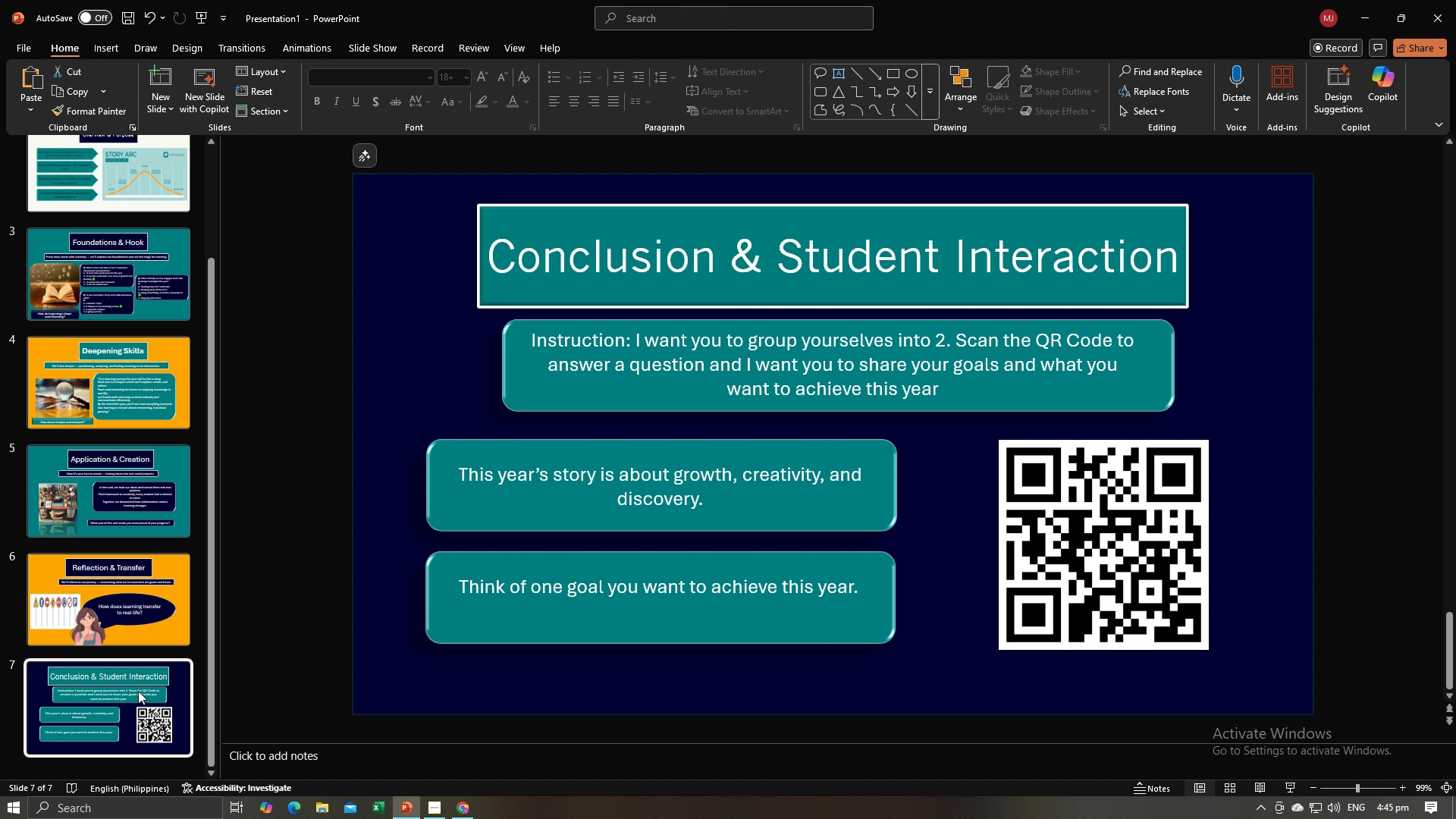 
left_click([138, 691])
 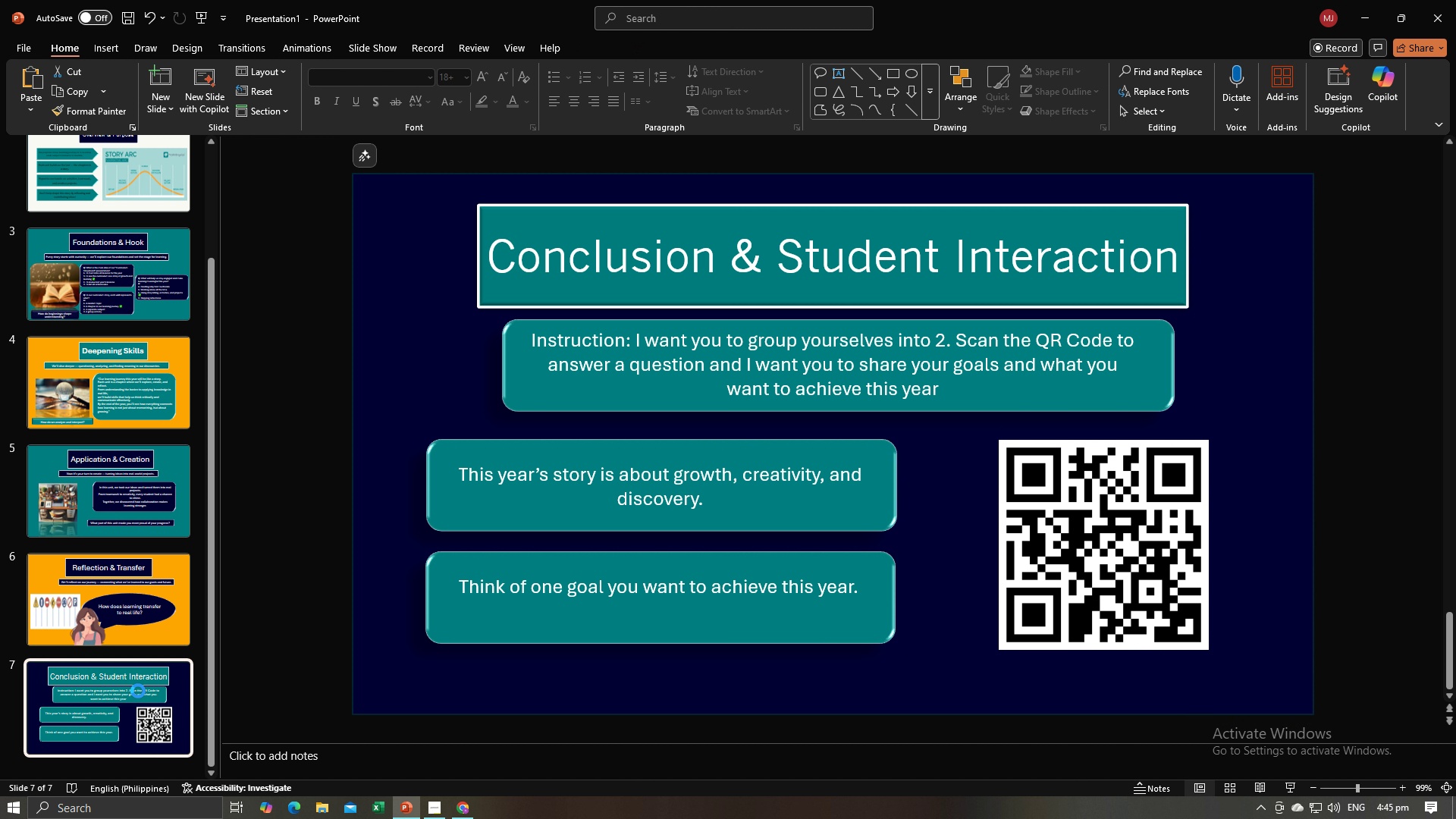 
key(Control+C)
 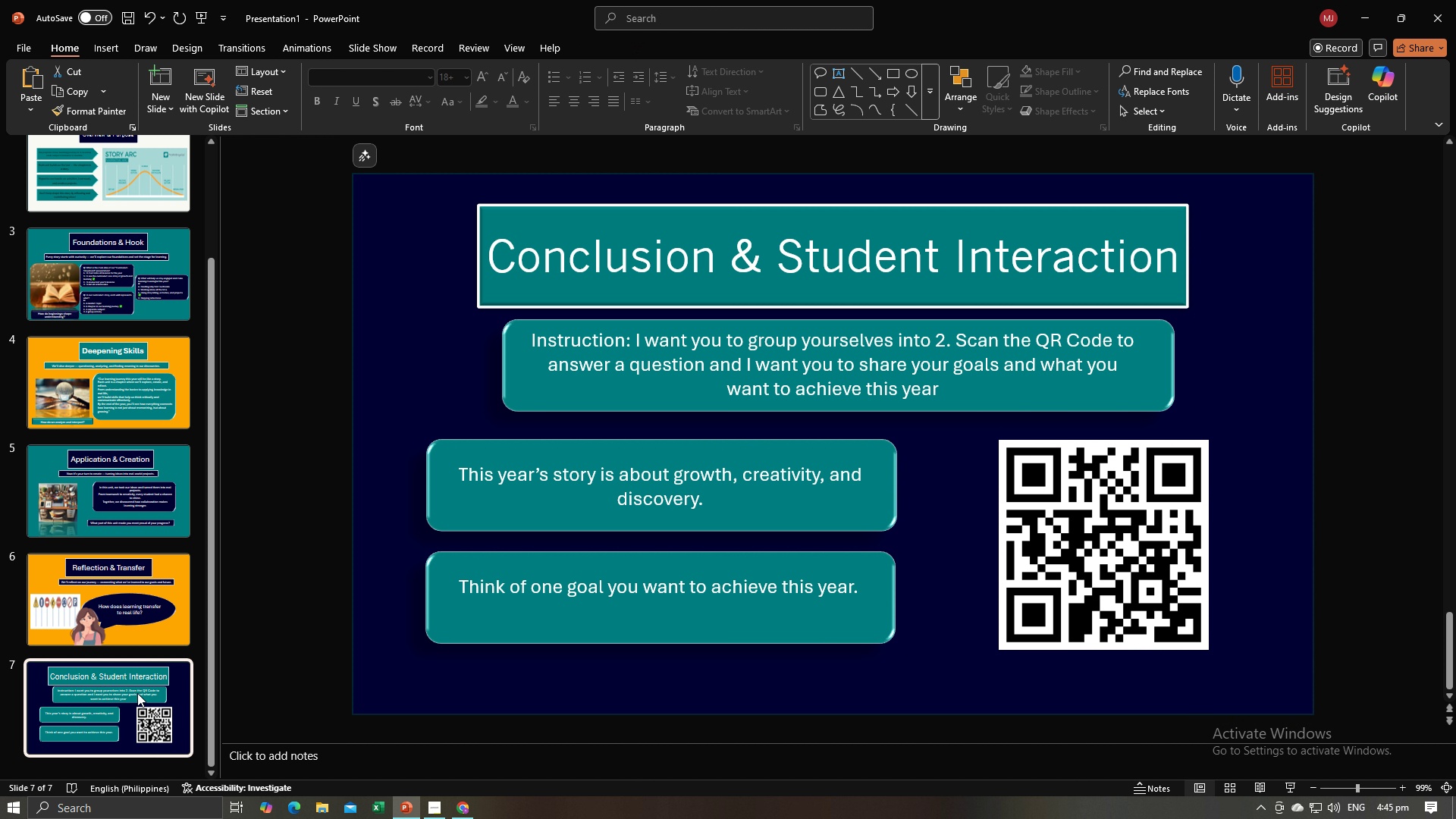 
key(Control+V)
 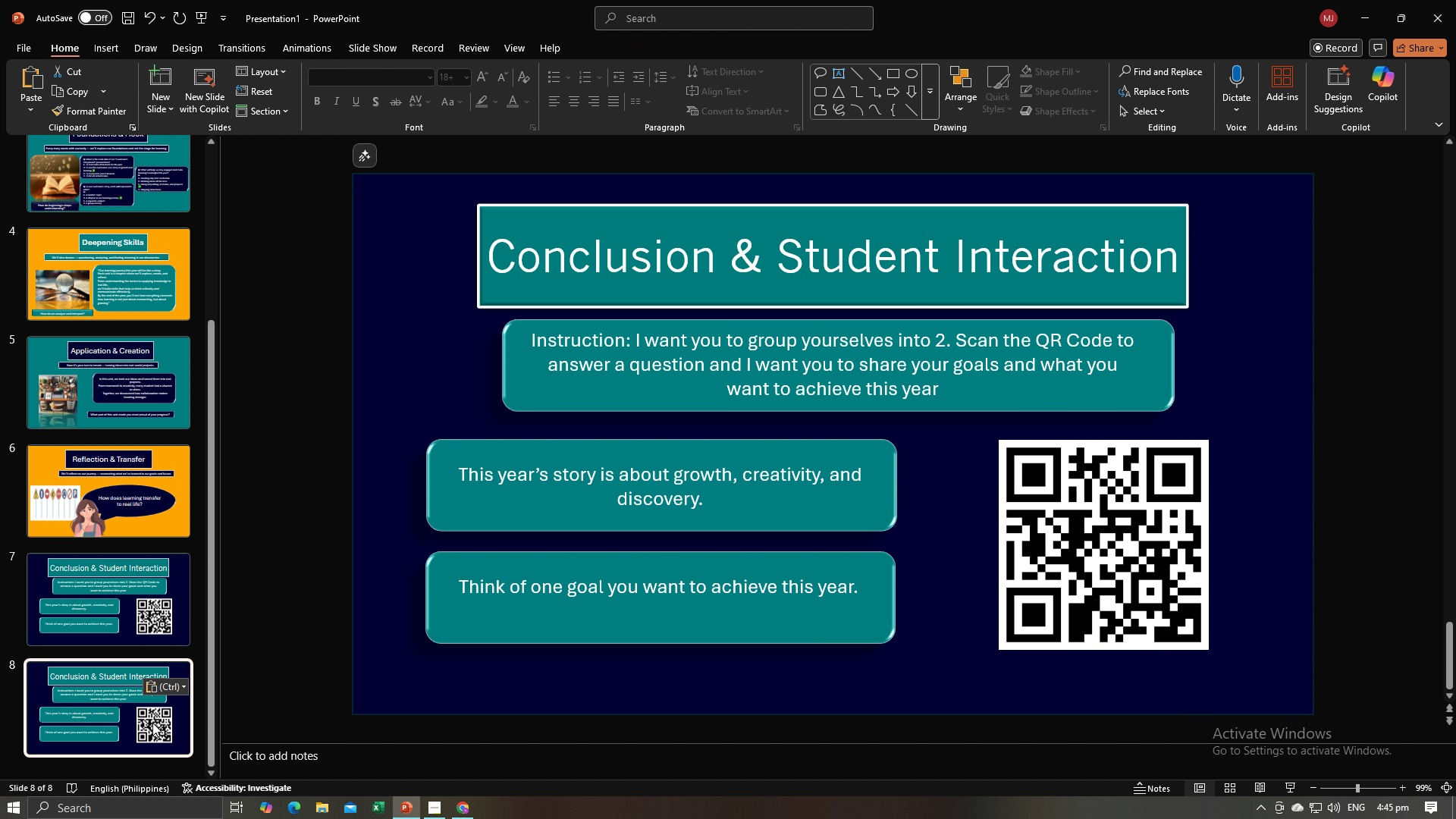 
key(Alt+AltLeft)
 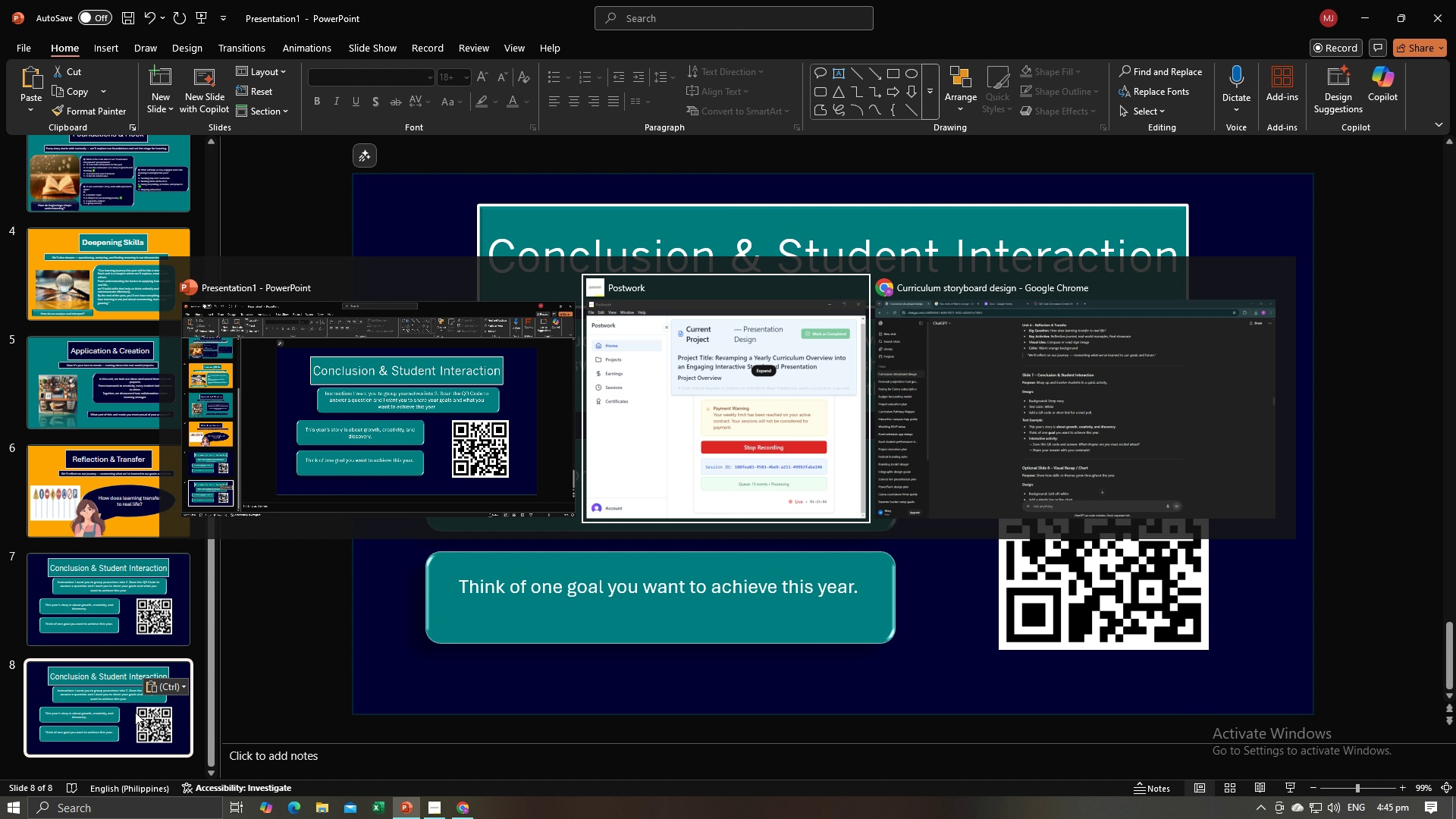 
key(Alt+Tab)